 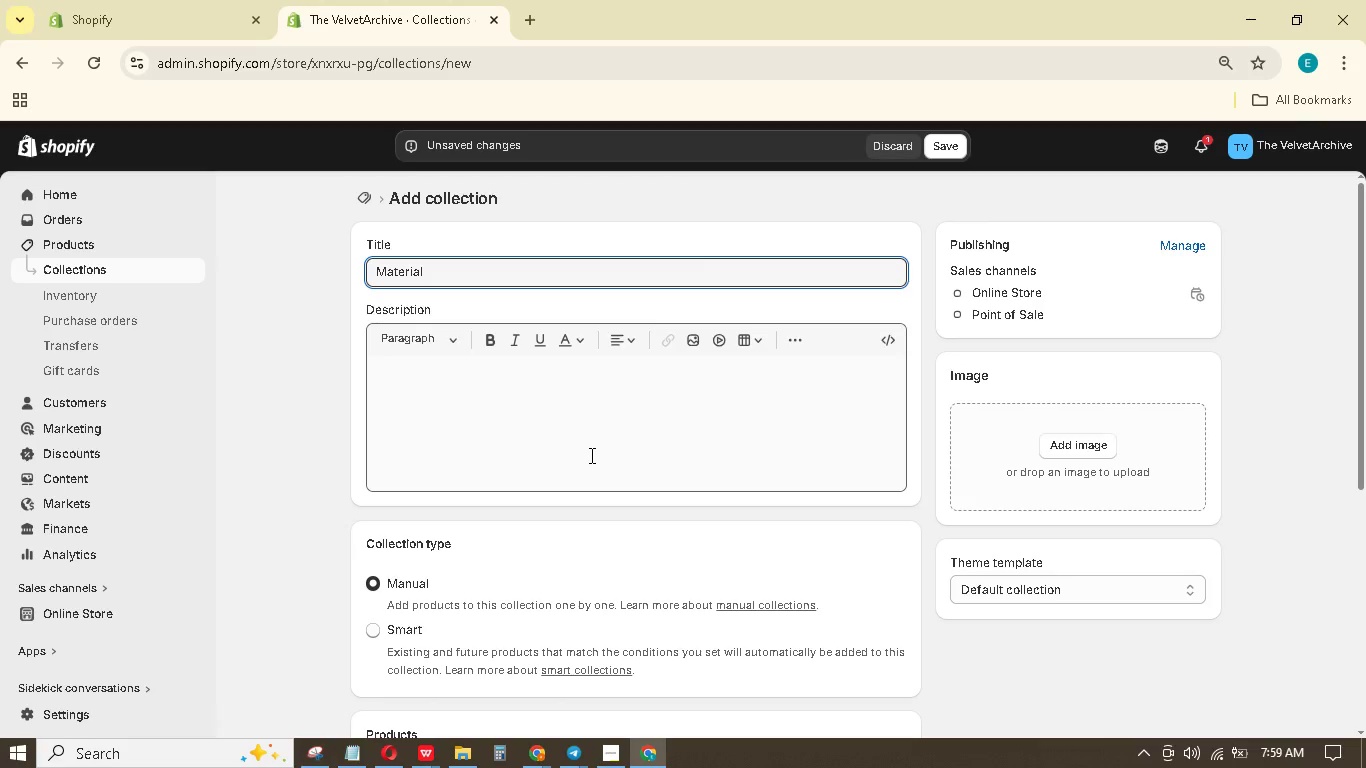 
key(Control+A)
 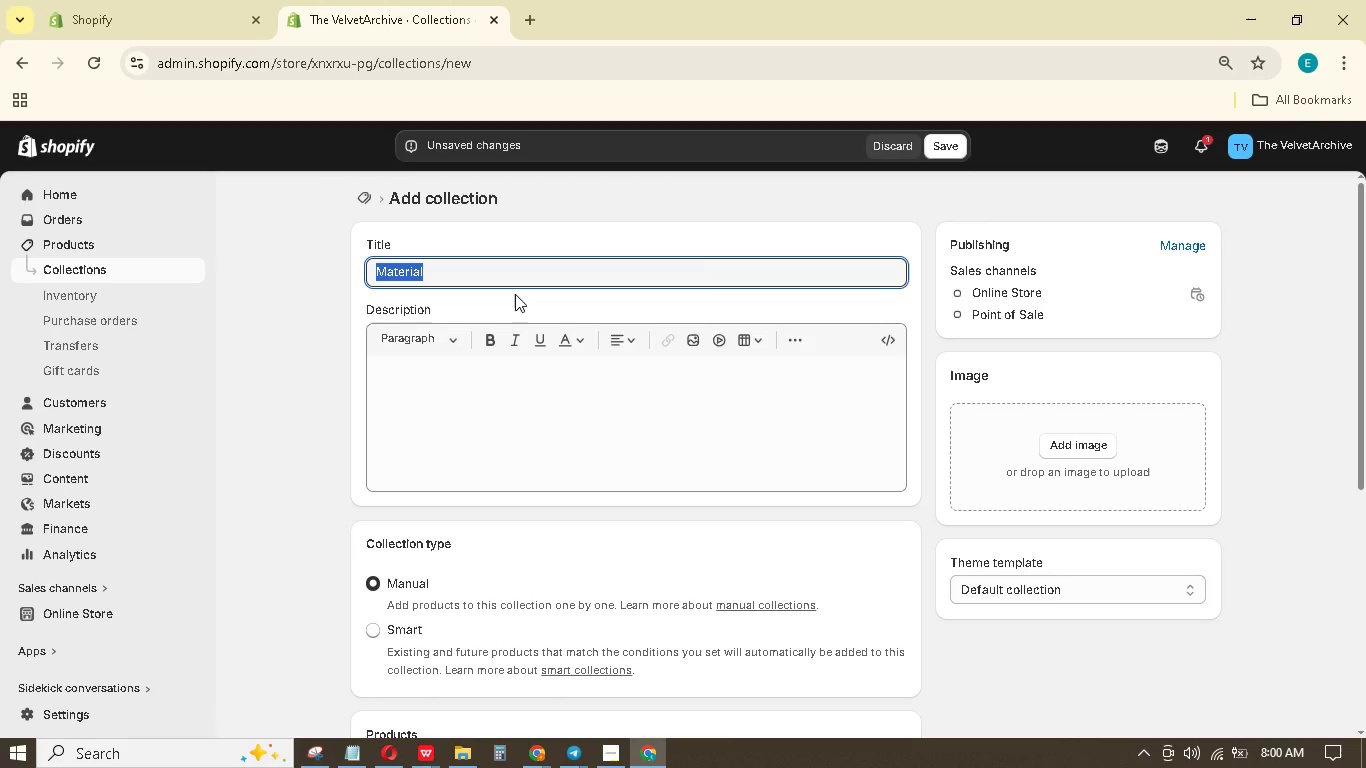 
type(Victorian & Edwardian Classis)
 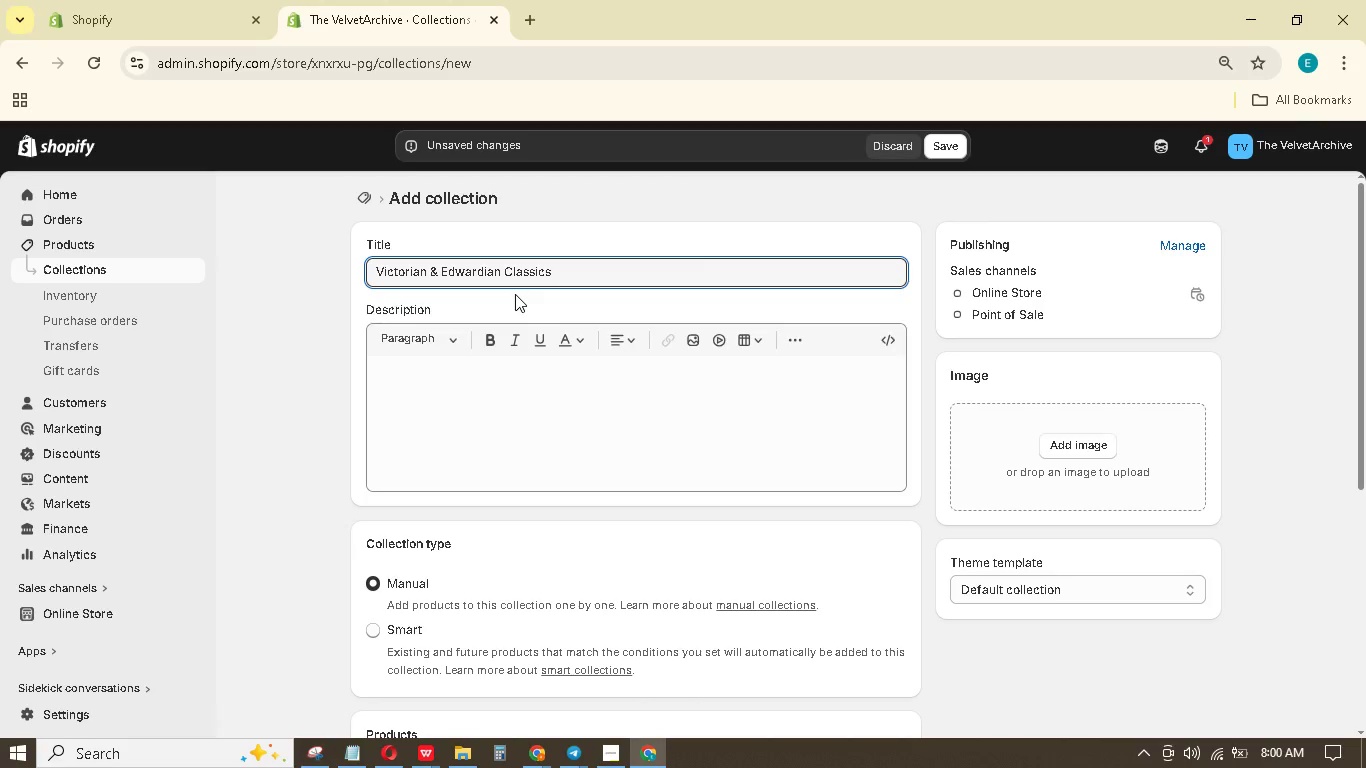 
 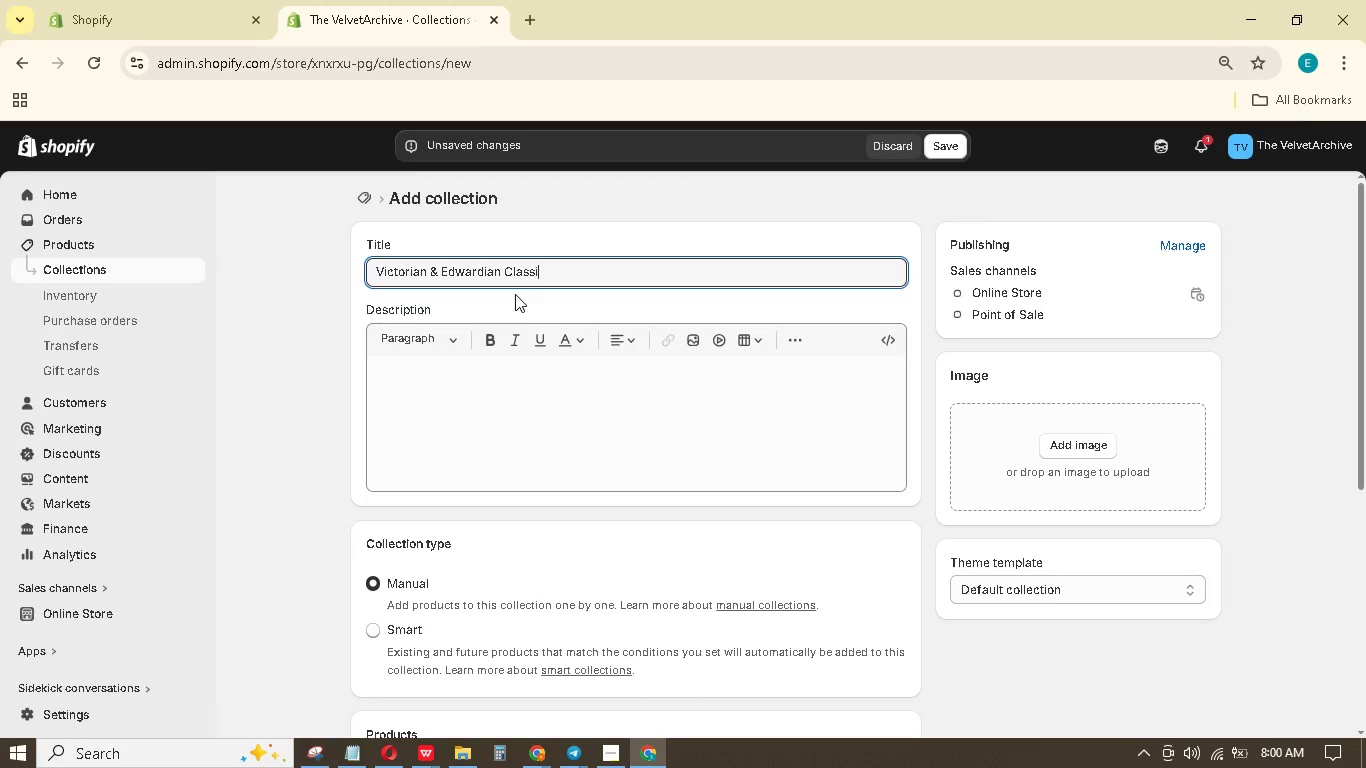 
hold_key(key=C, duration=0.31)
 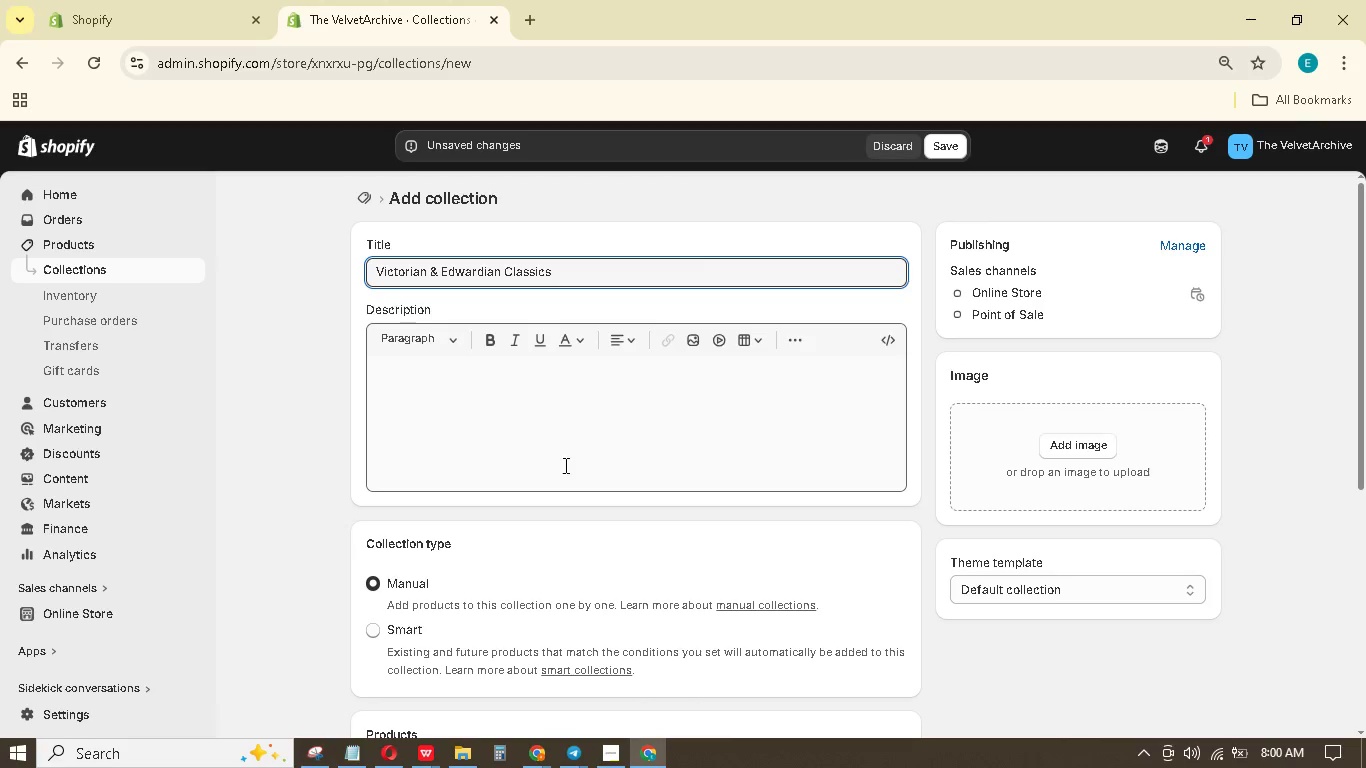 
scroll: coordinate [572, 535], scroll_direction: down, amount: 2.0
 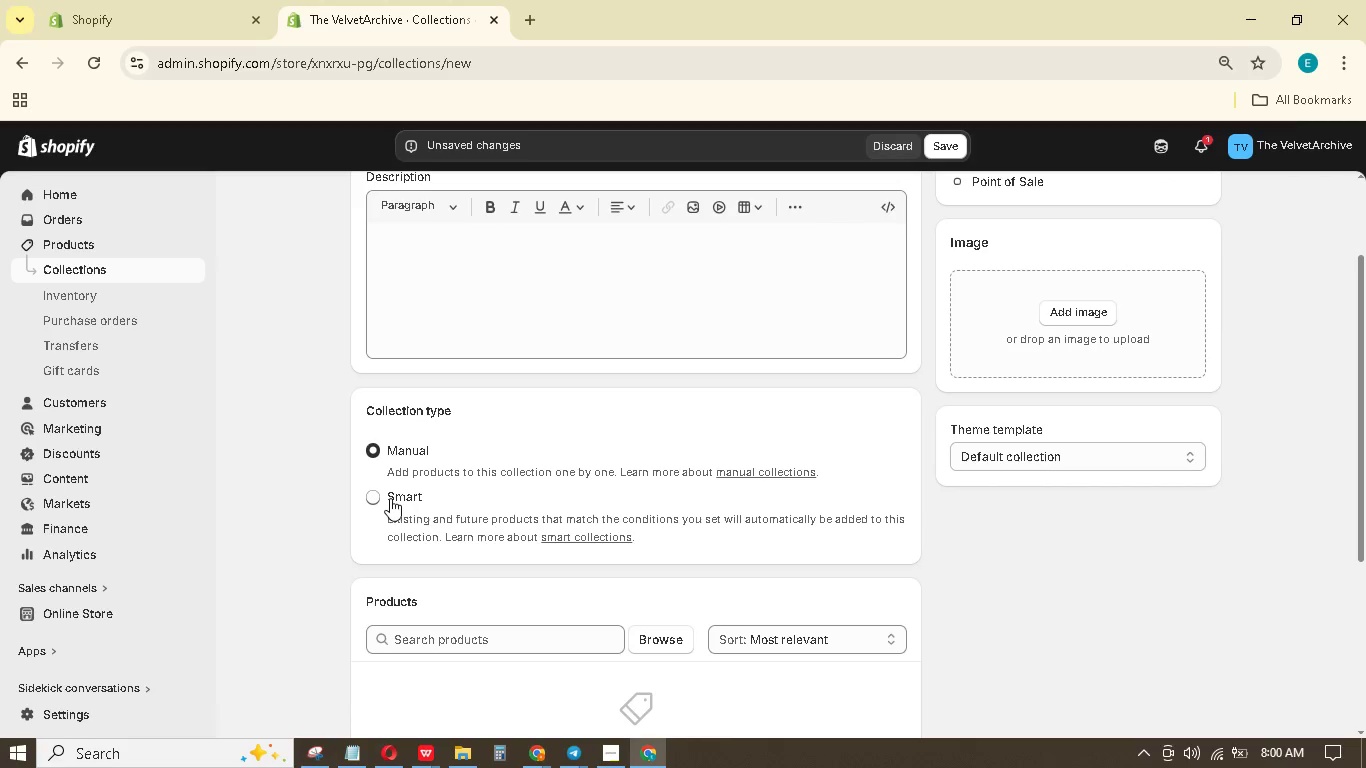 
left_click([390, 498])
 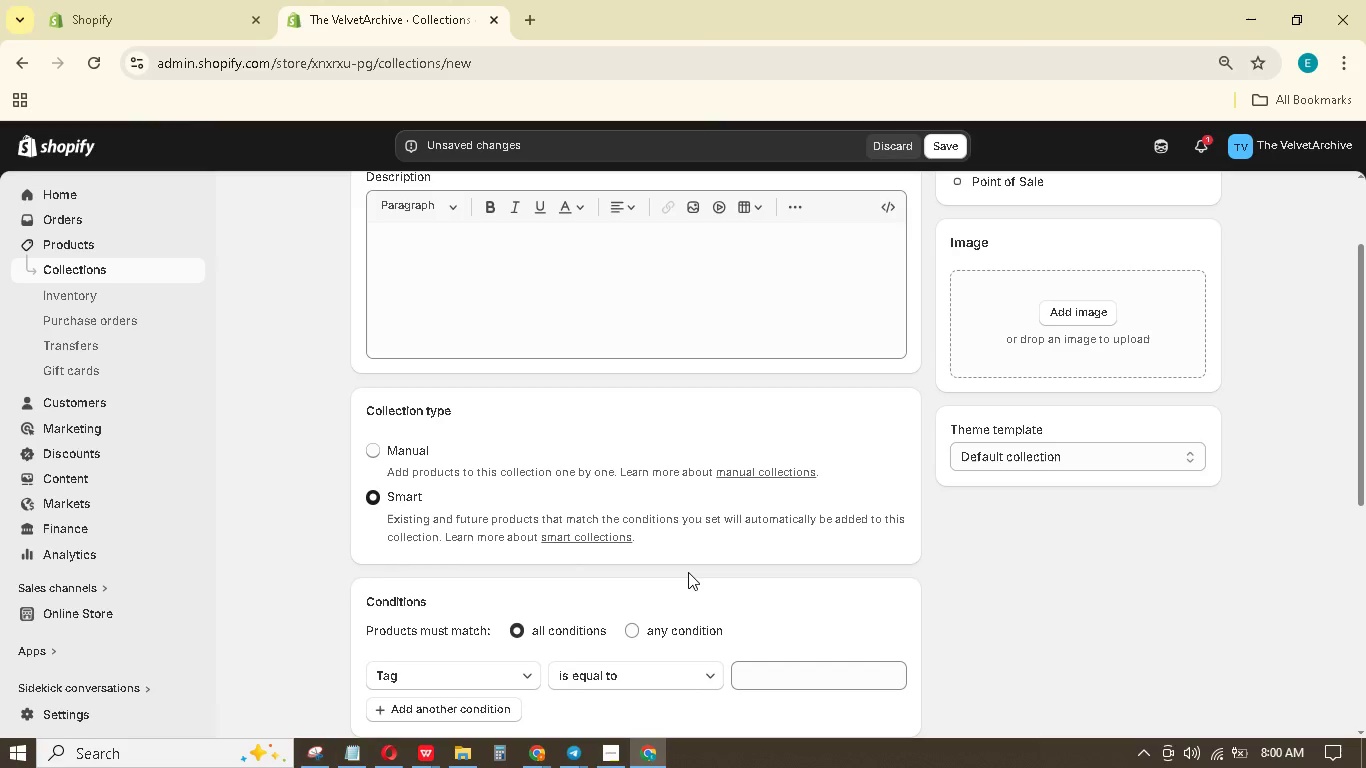 
wait(9.38)
 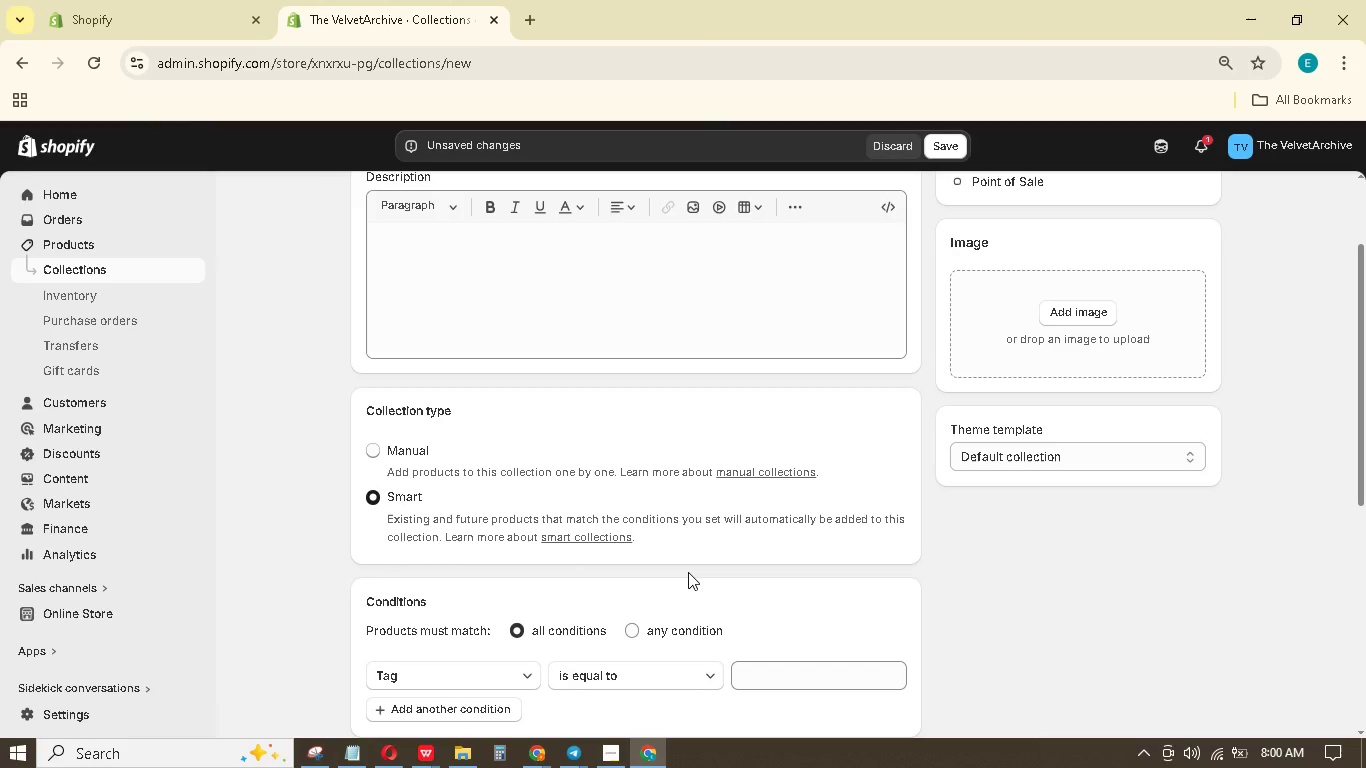 
scroll: coordinate [822, 651], scroll_direction: down, amount: 3.0
 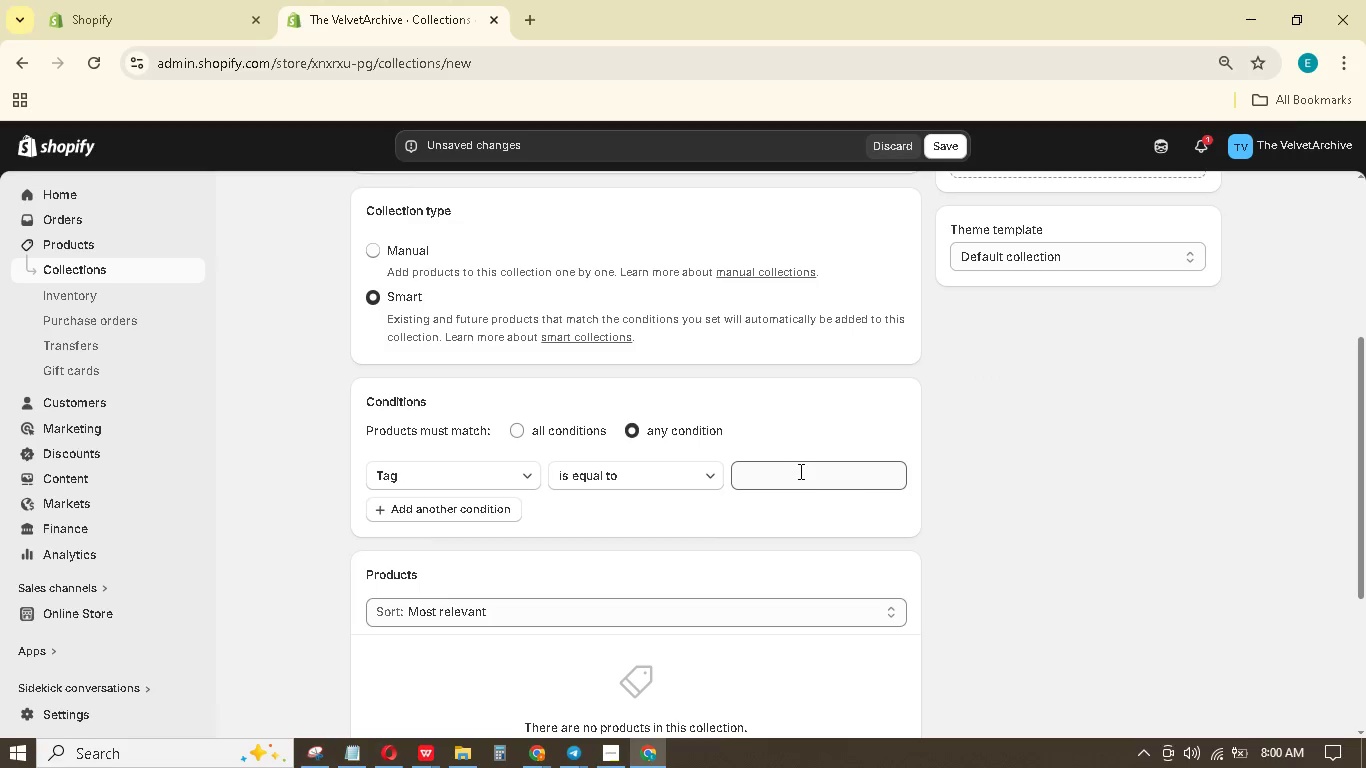 
left_click([799, 471])
 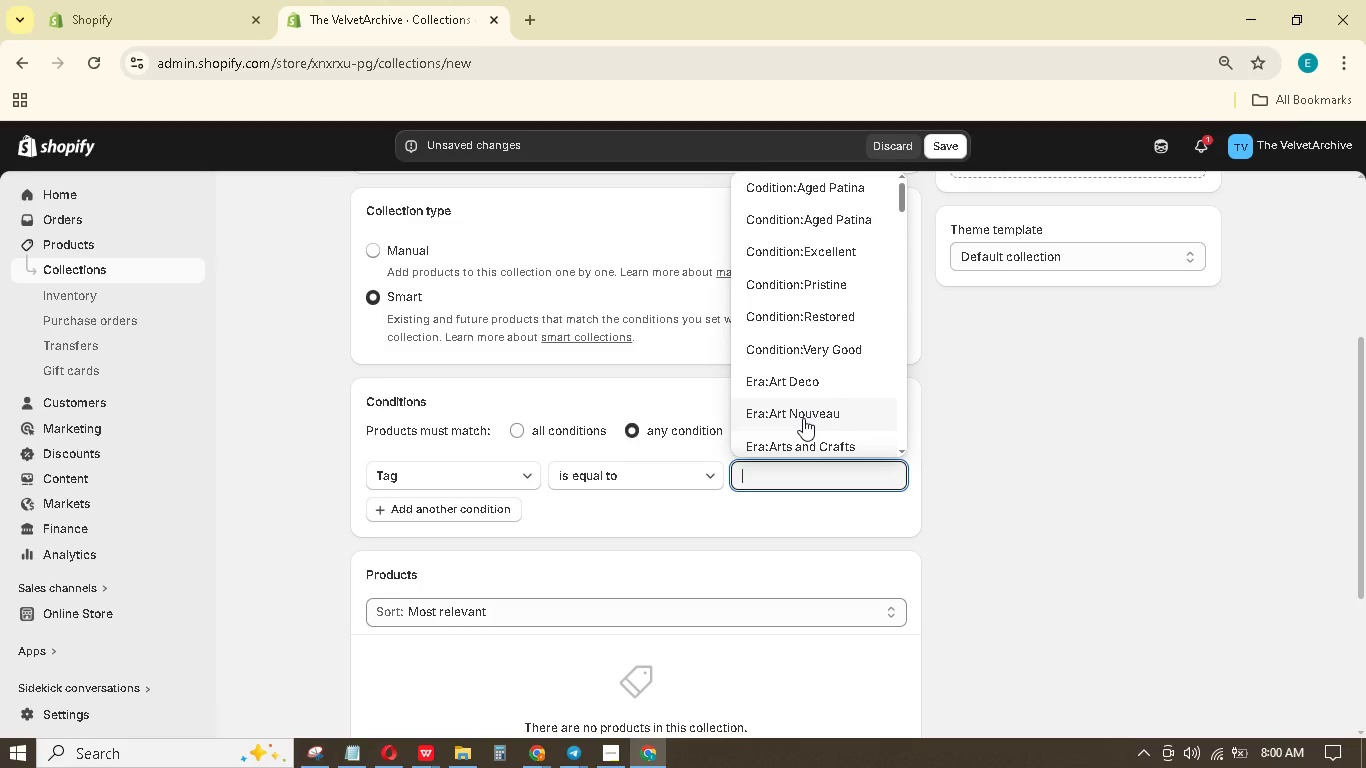 
wait(9.67)
 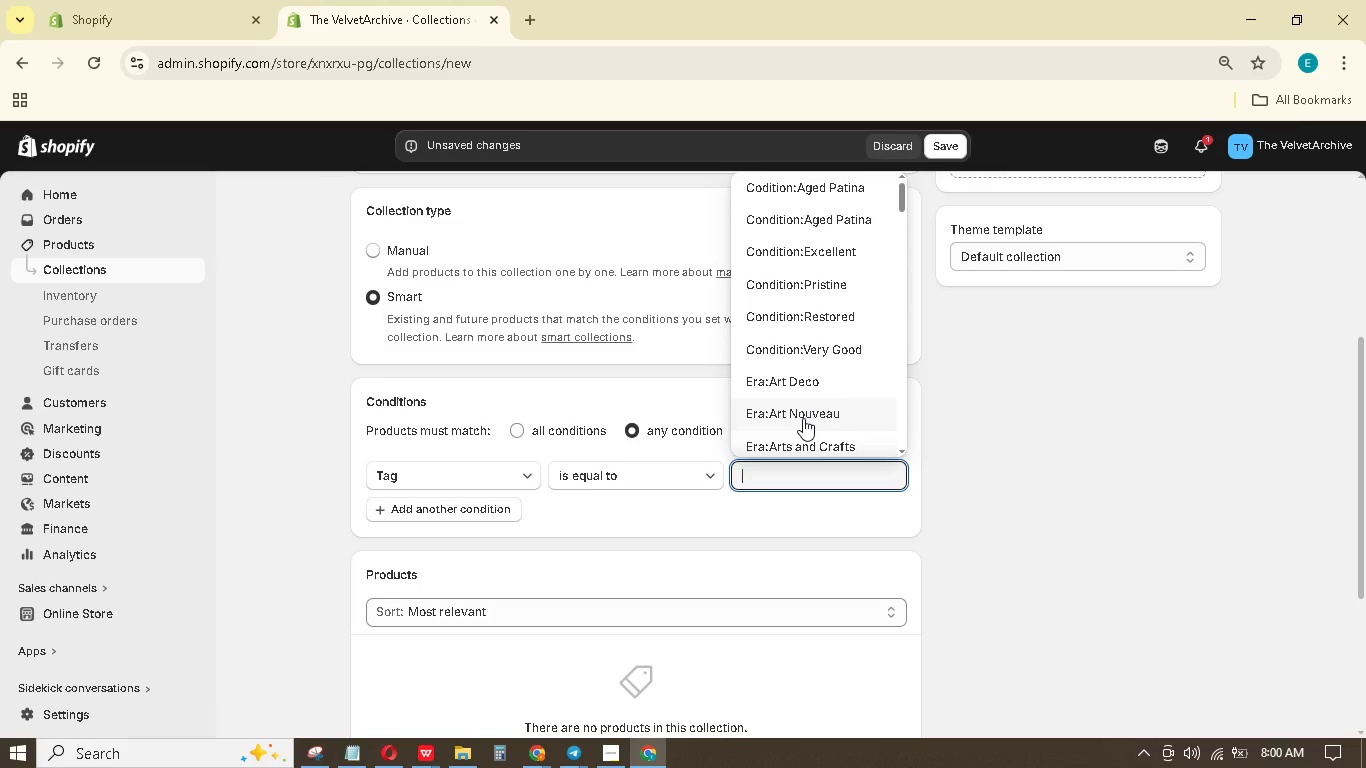 
scroll: coordinate [804, 418], scroll_direction: up, amount: 3.0
 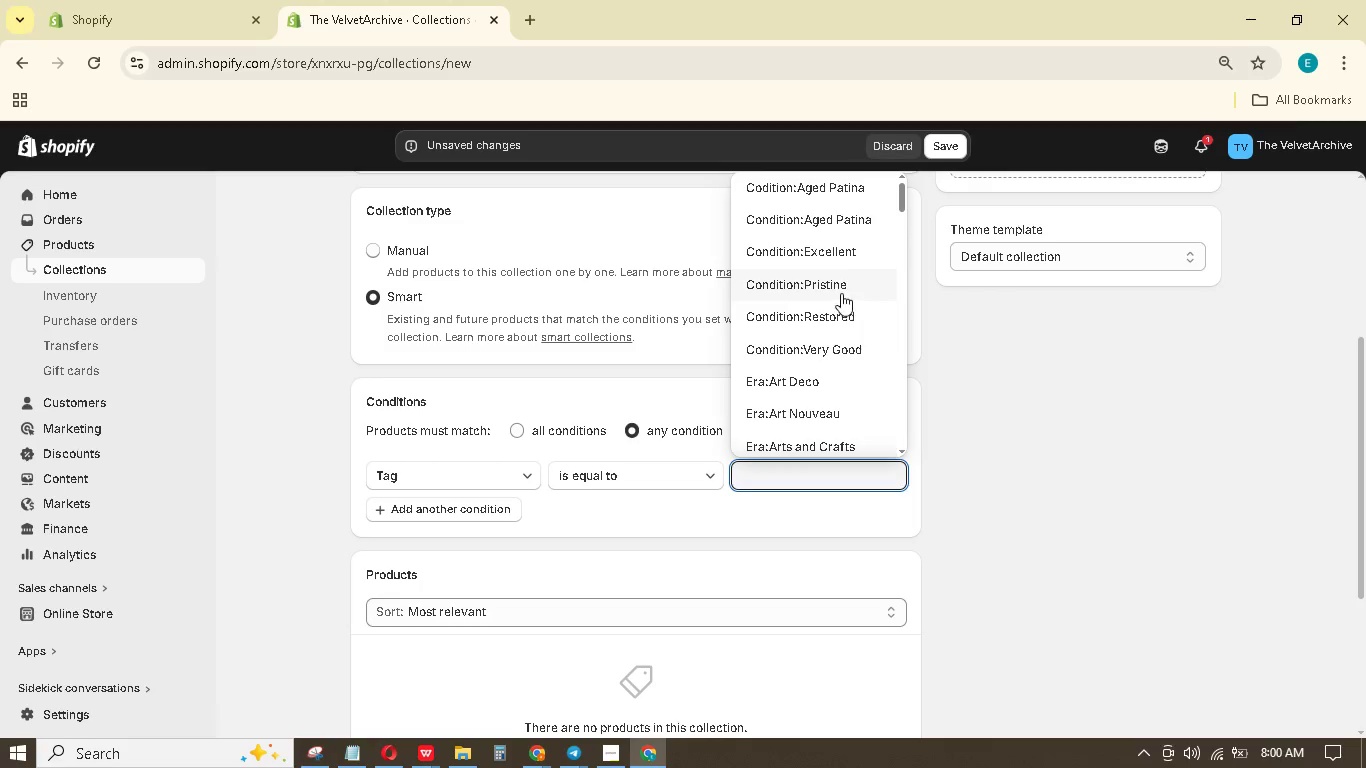 
scroll: coordinate [817, 438], scroll_direction: down, amount: 6.0
 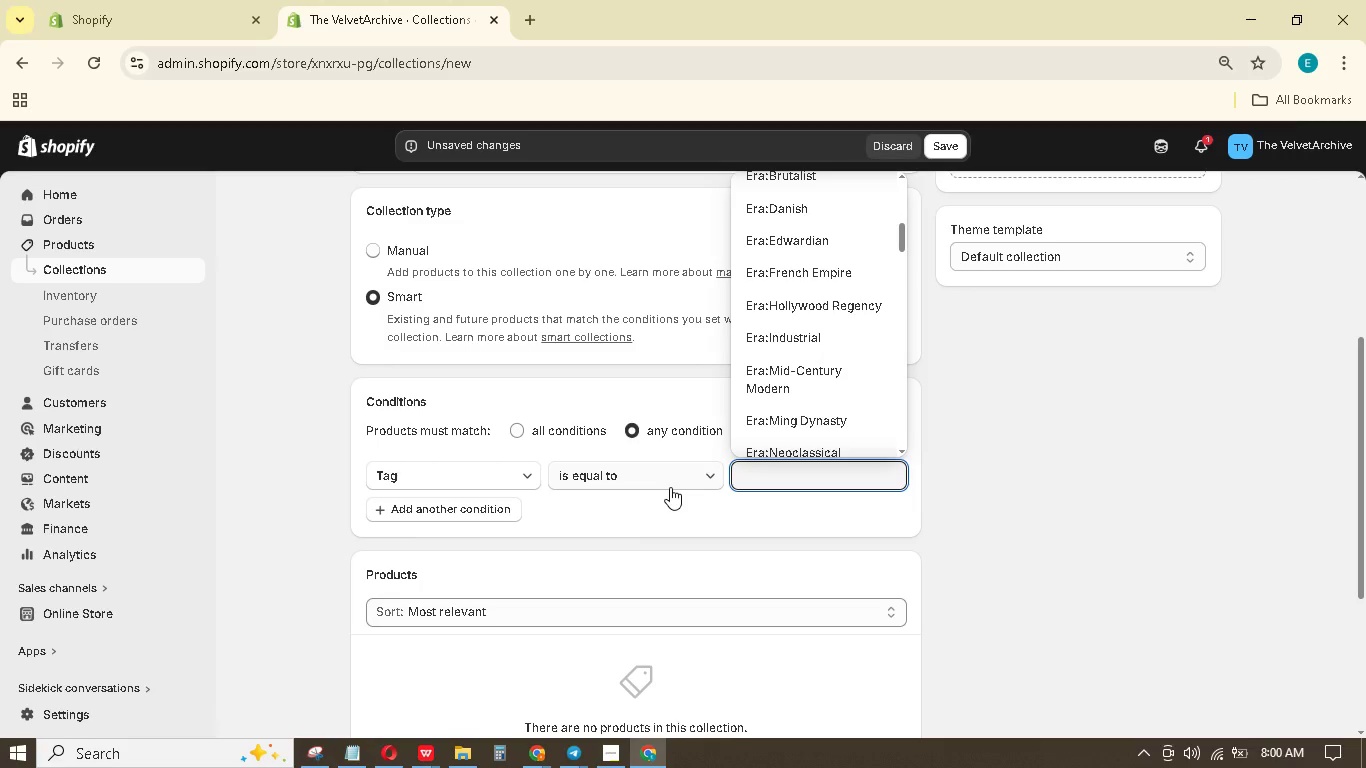 
wait(14.1)
 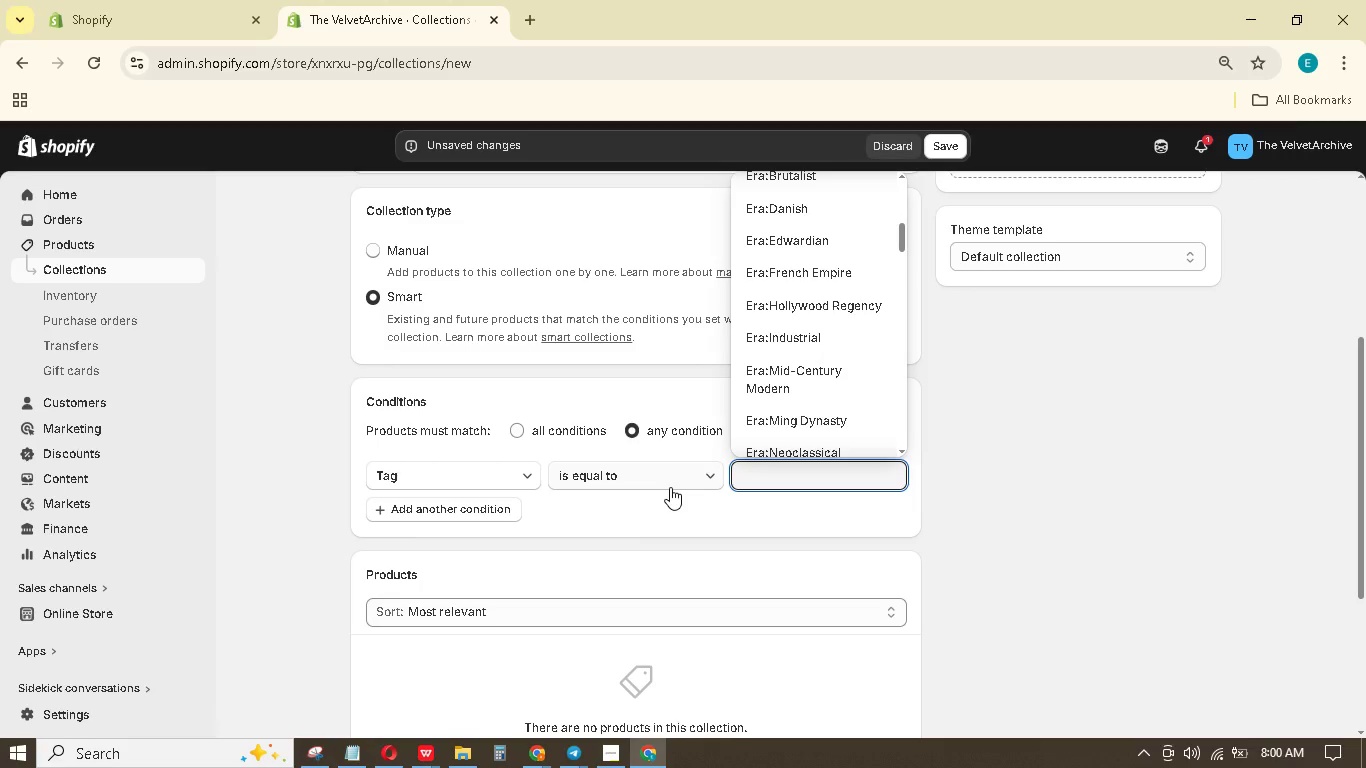 
hold_key(key=V, duration=0.31)
 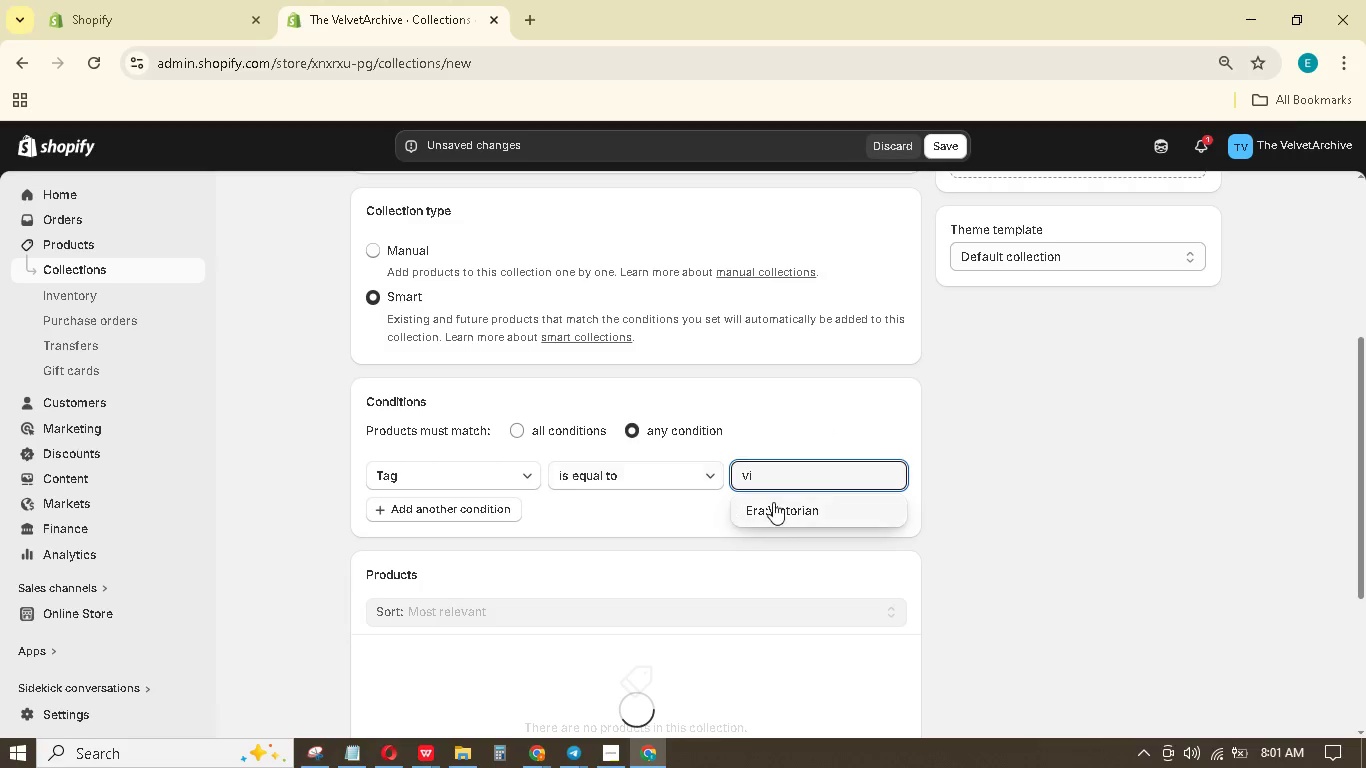 
key(I)
 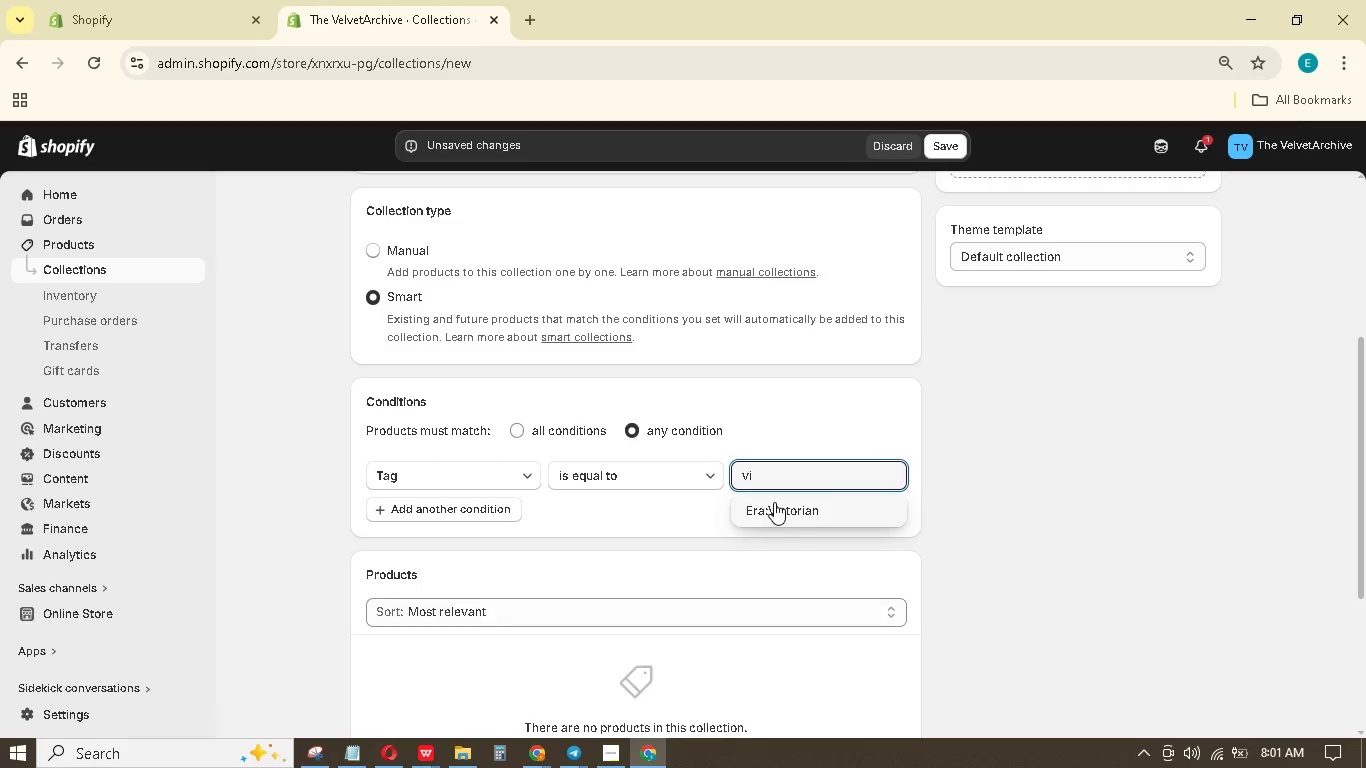 
left_click([776, 502])
 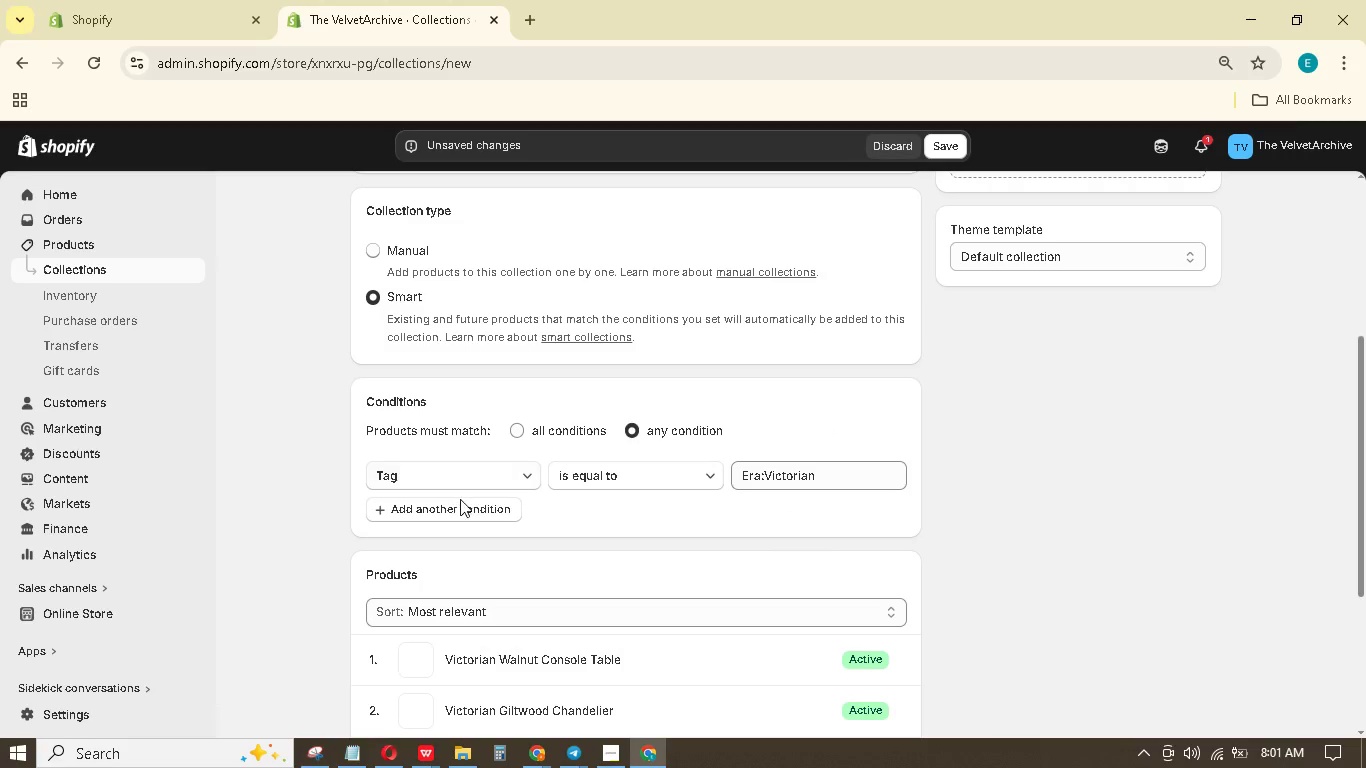 
scroll: coordinate [472, 419], scroll_direction: down, amount: 2.0
 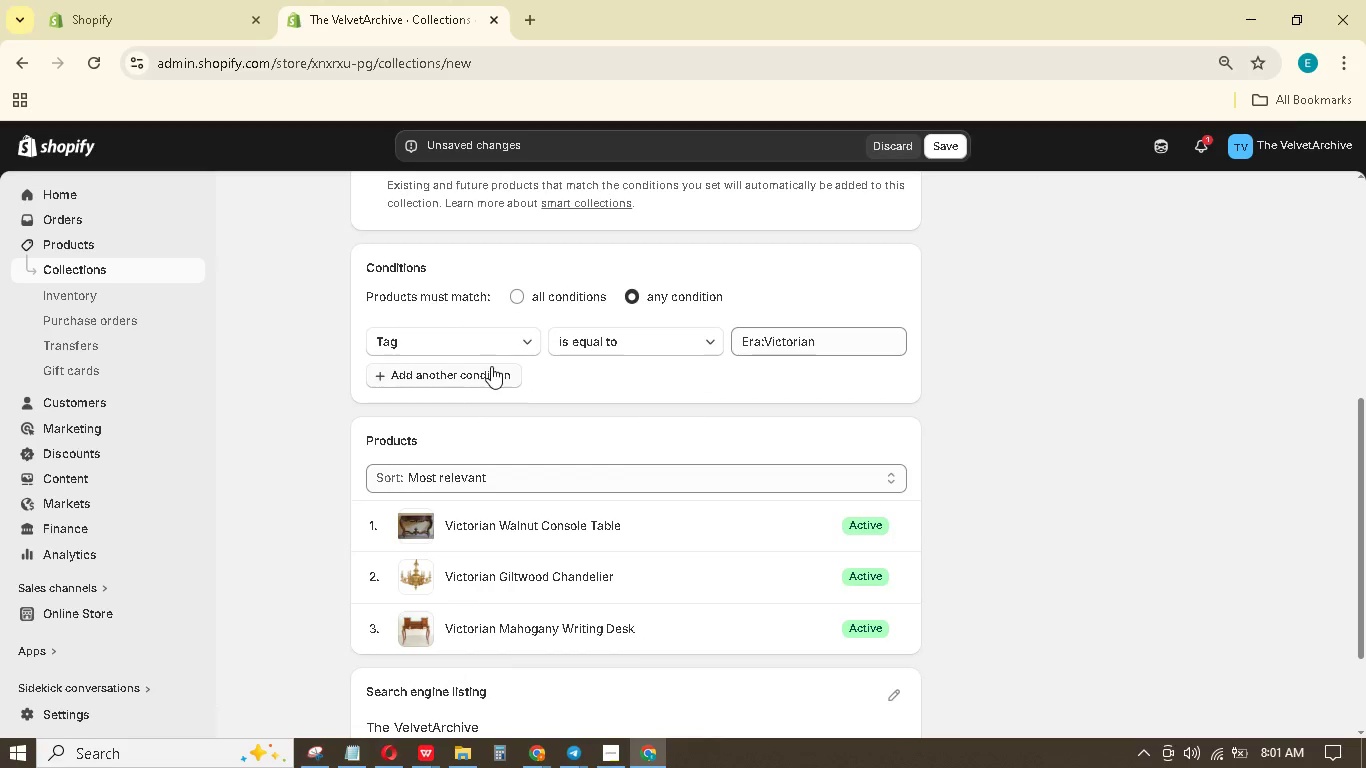 
left_click([492, 364])
 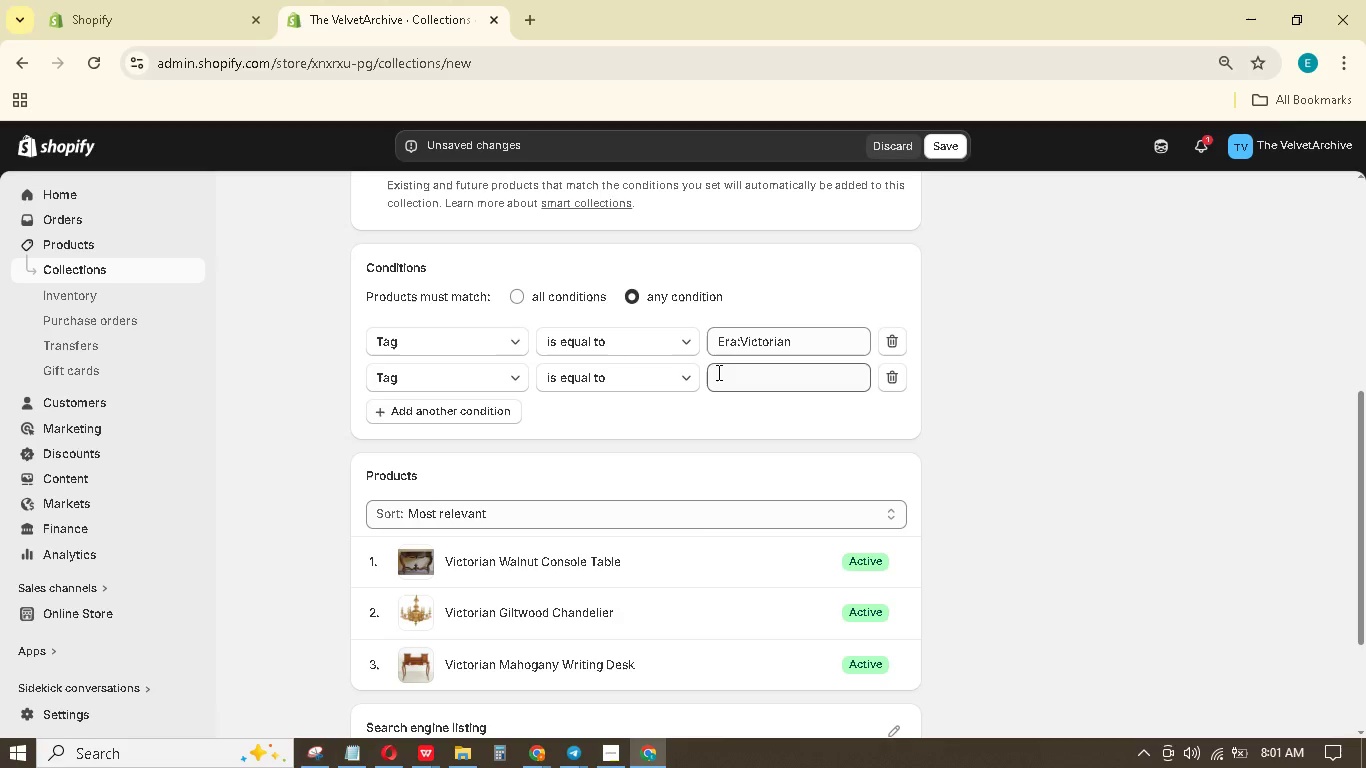 
left_click([731, 369])
 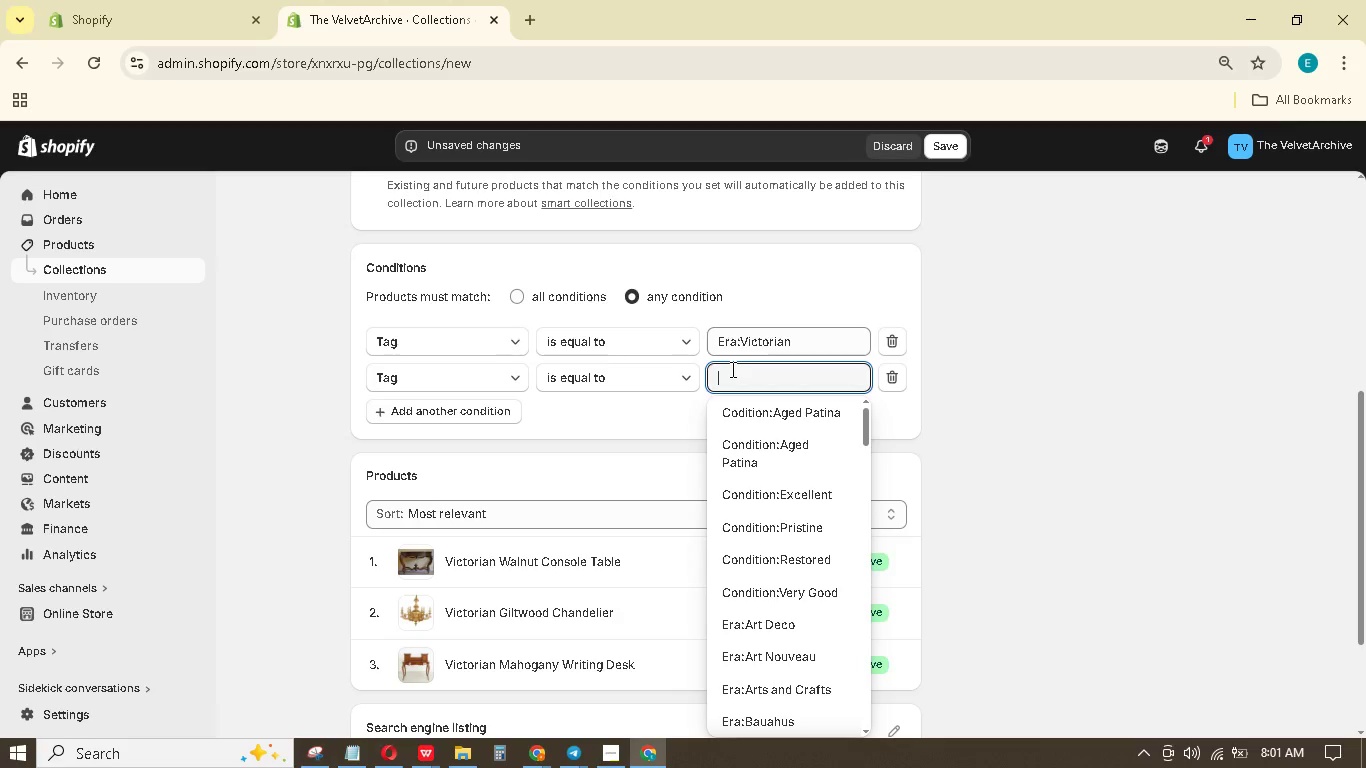 
type(edw)
 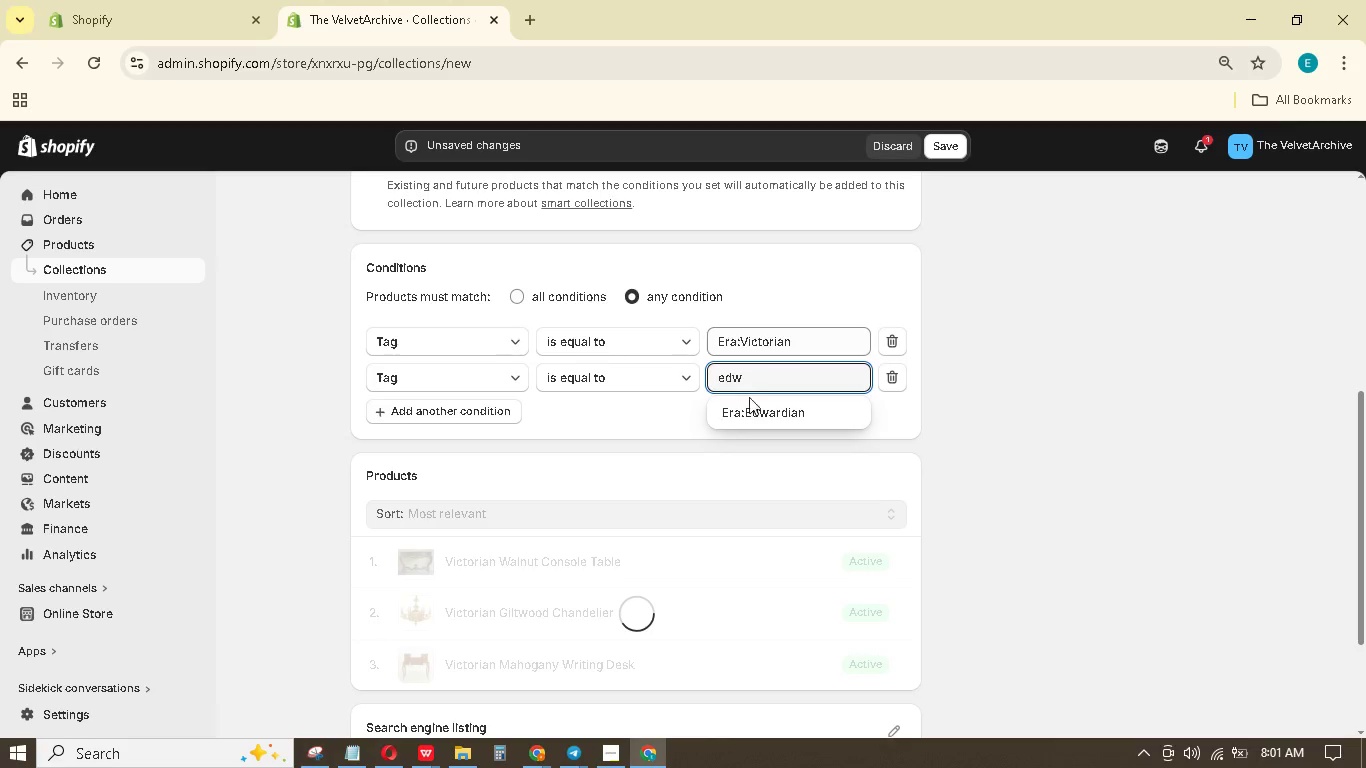 
left_click([755, 405])
 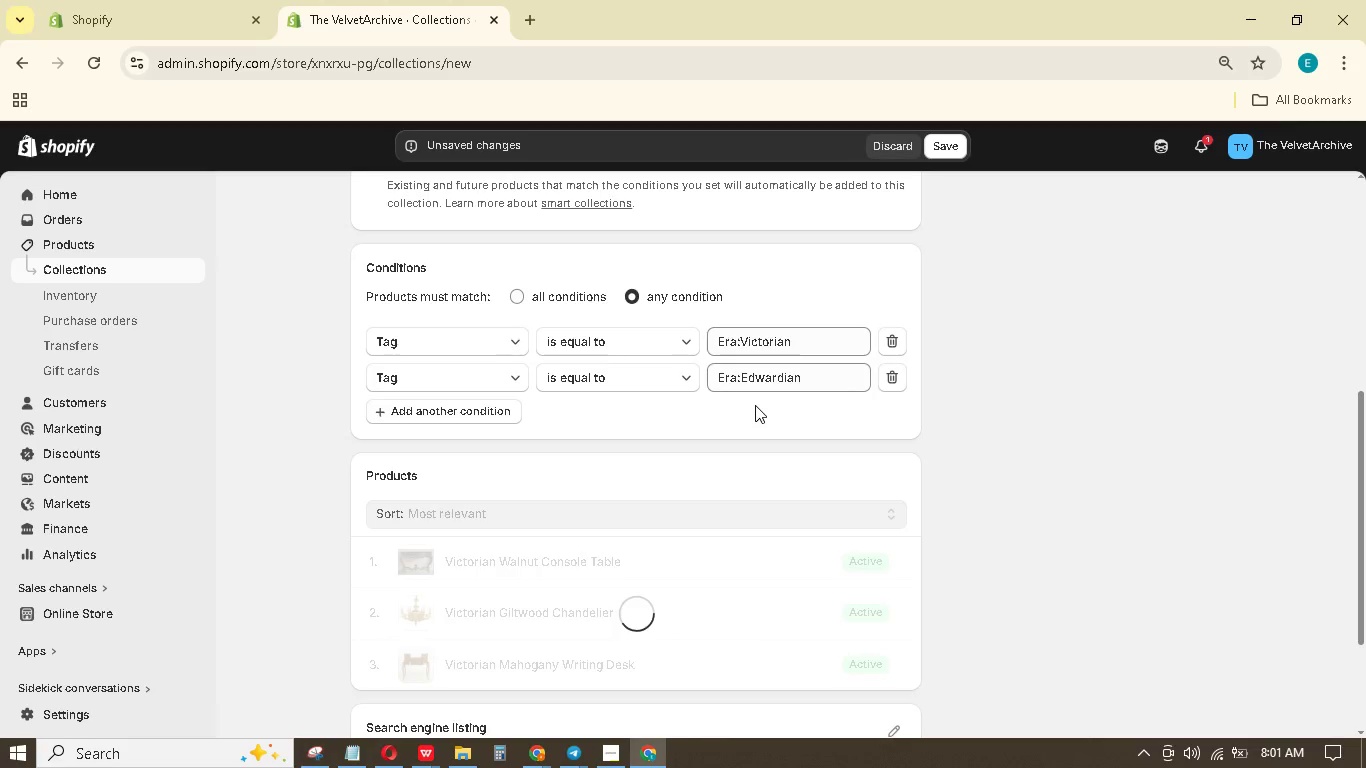 
scroll: coordinate [755, 405], scroll_direction: down, amount: 2.0
 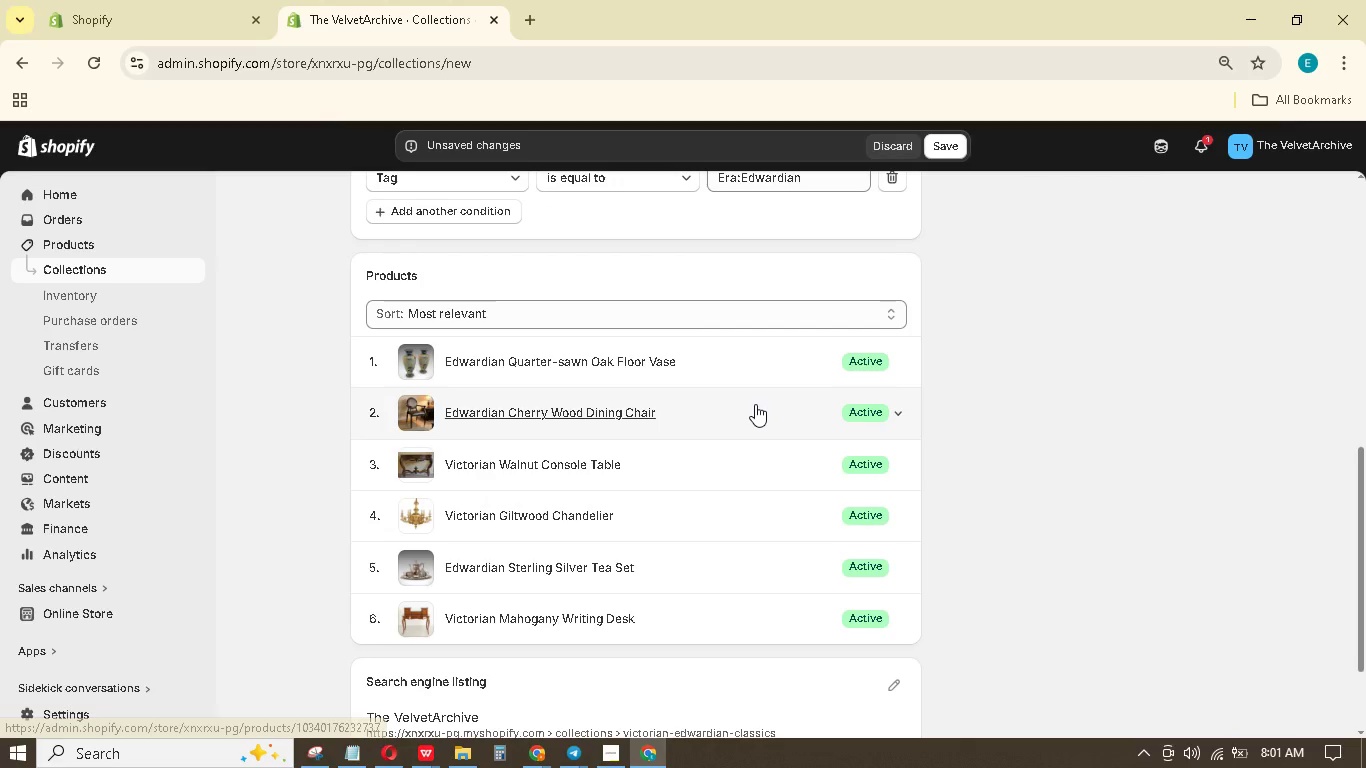 
scroll: coordinate [755, 404], scroll_direction: up, amount: 3.0
 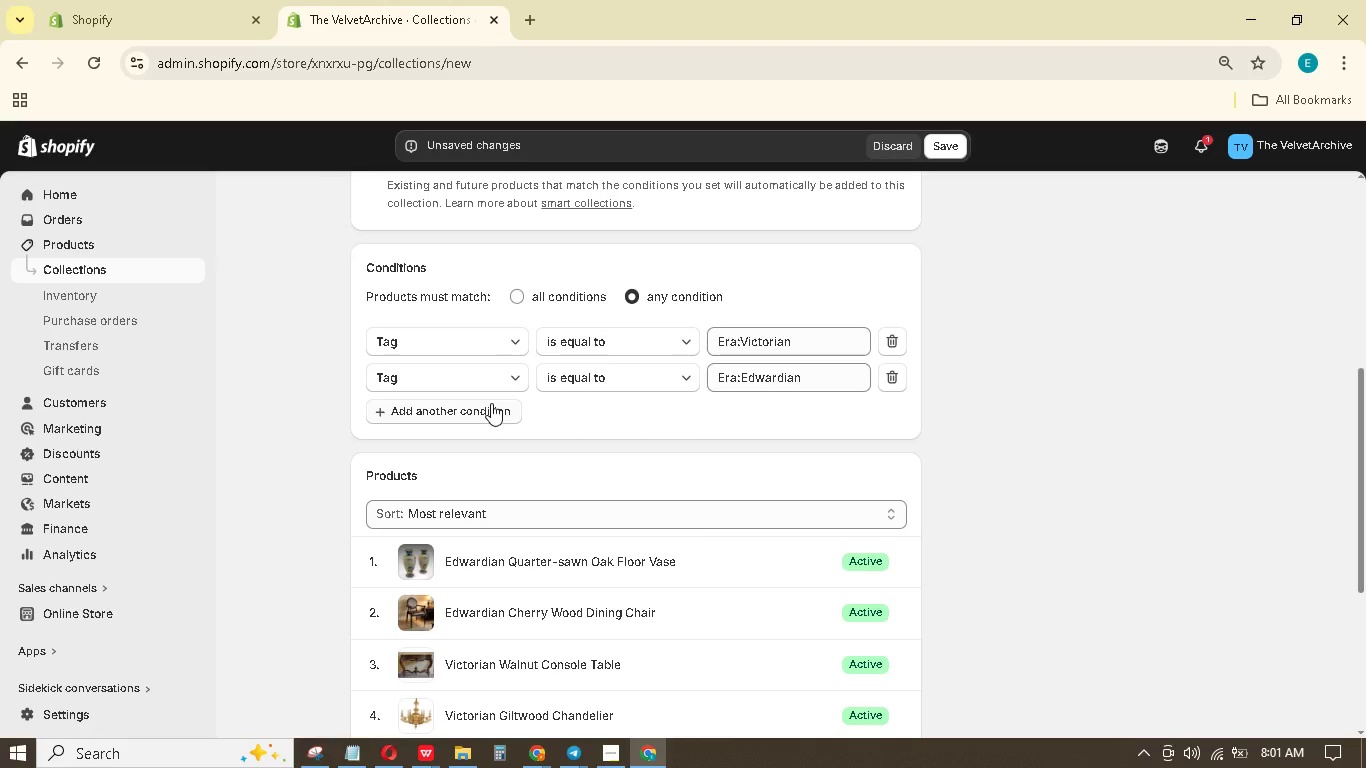 
left_click([491, 403])
 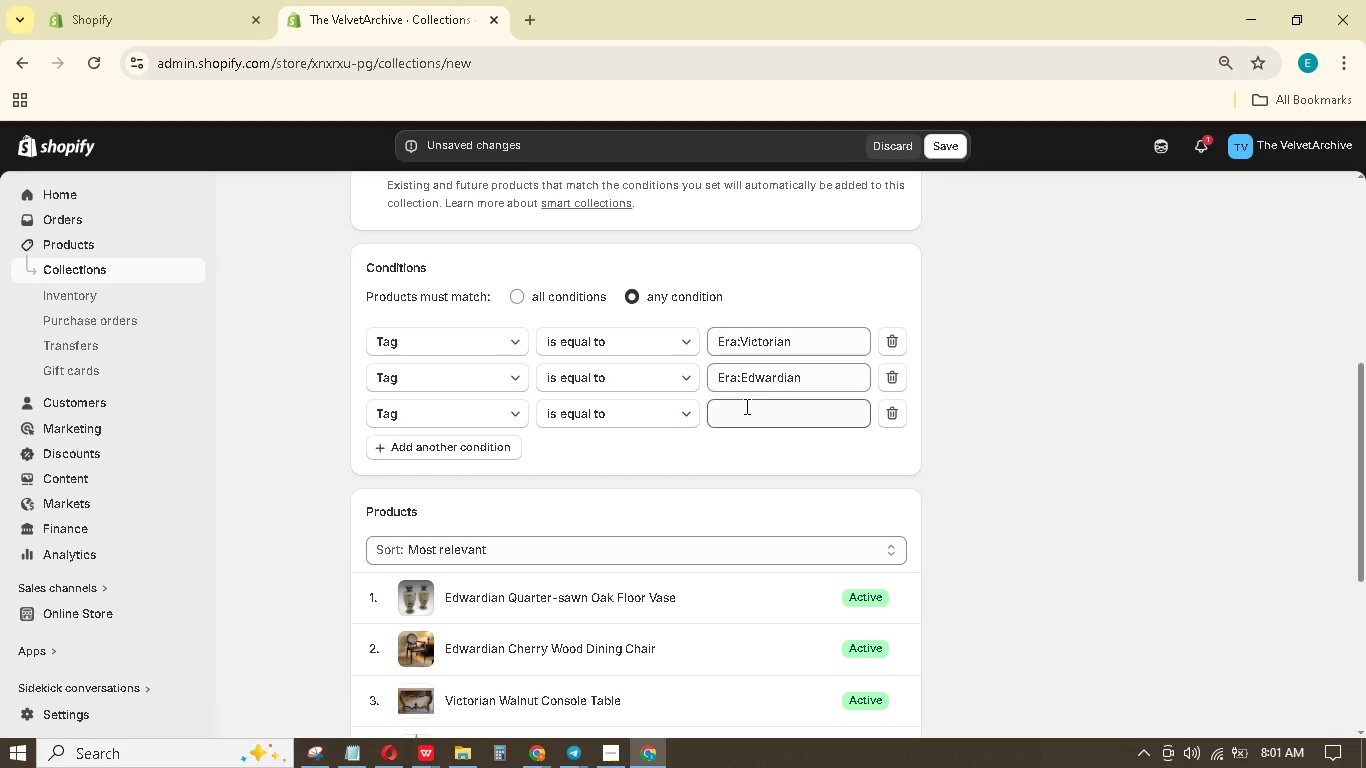 
left_click([750, 408])
 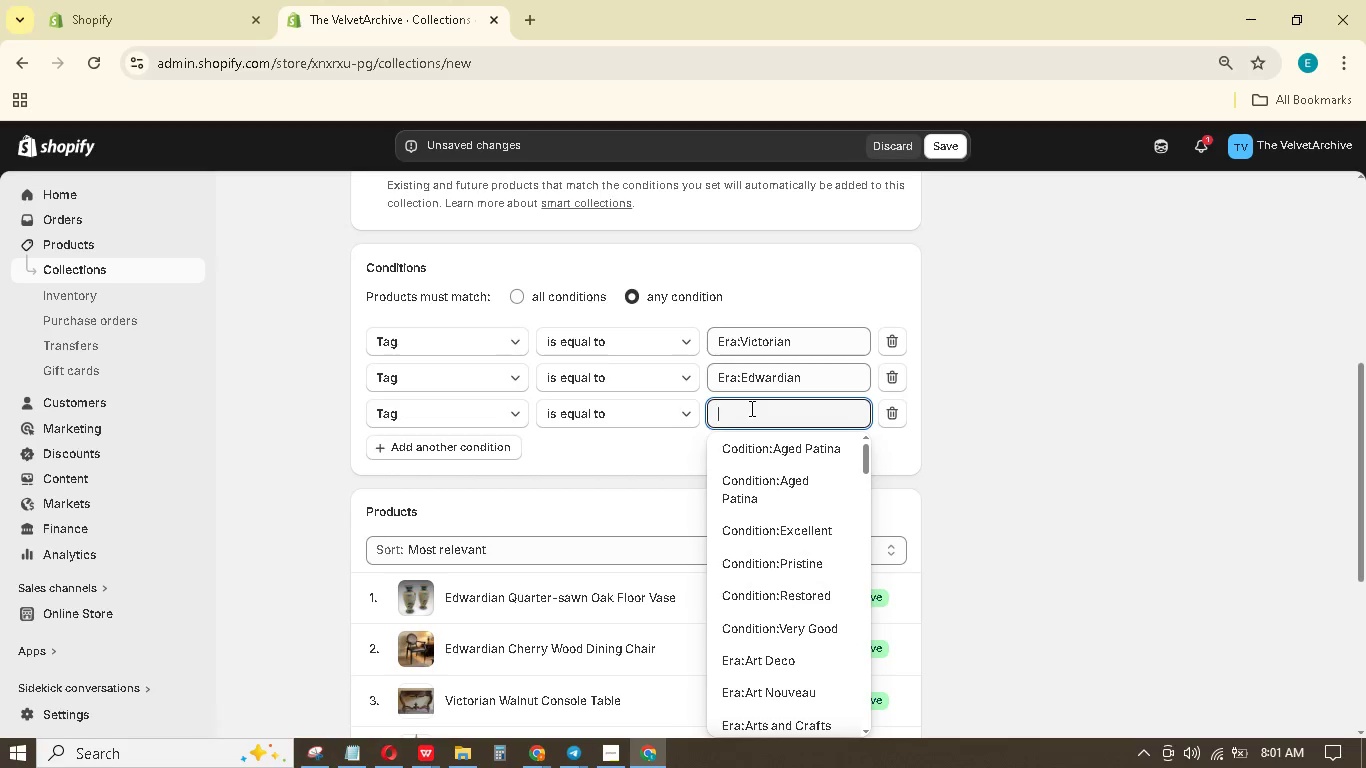 
double_click([750, 408])
 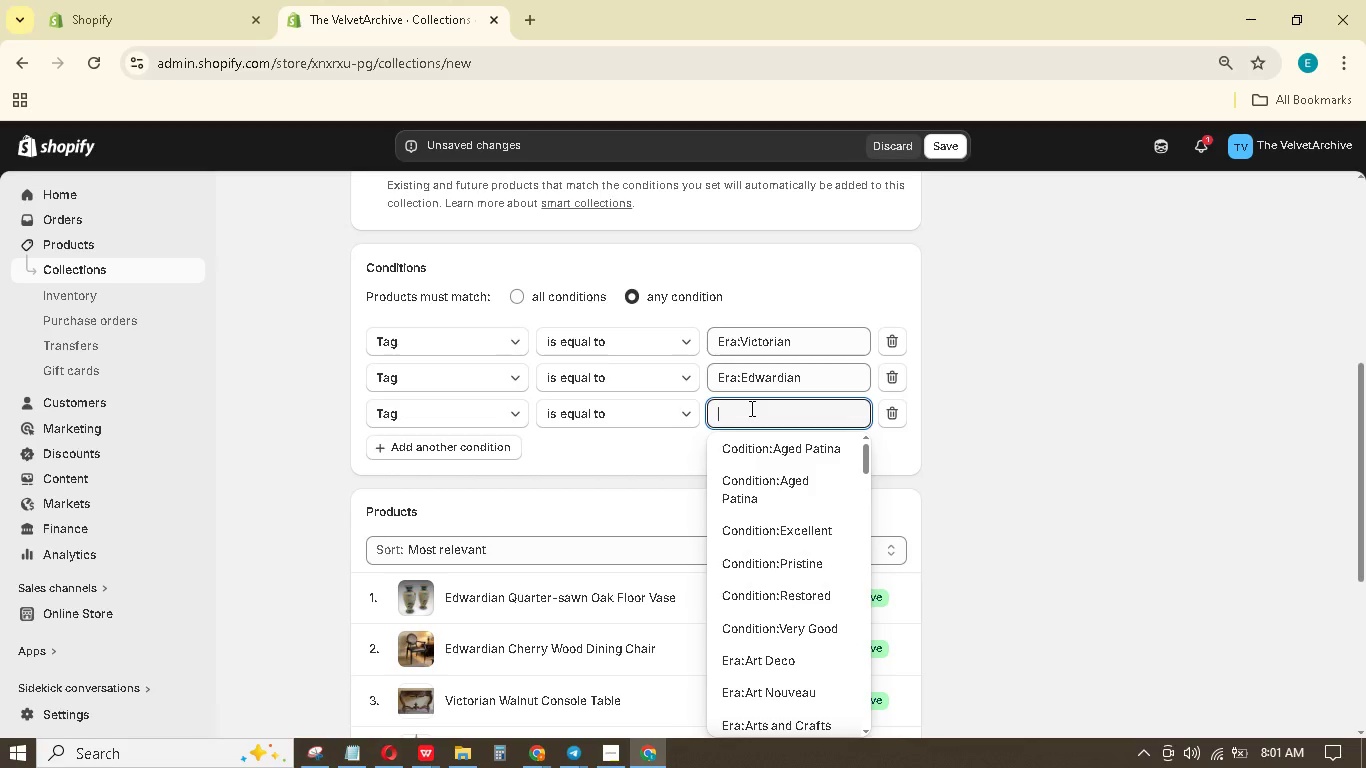 
type(art)
 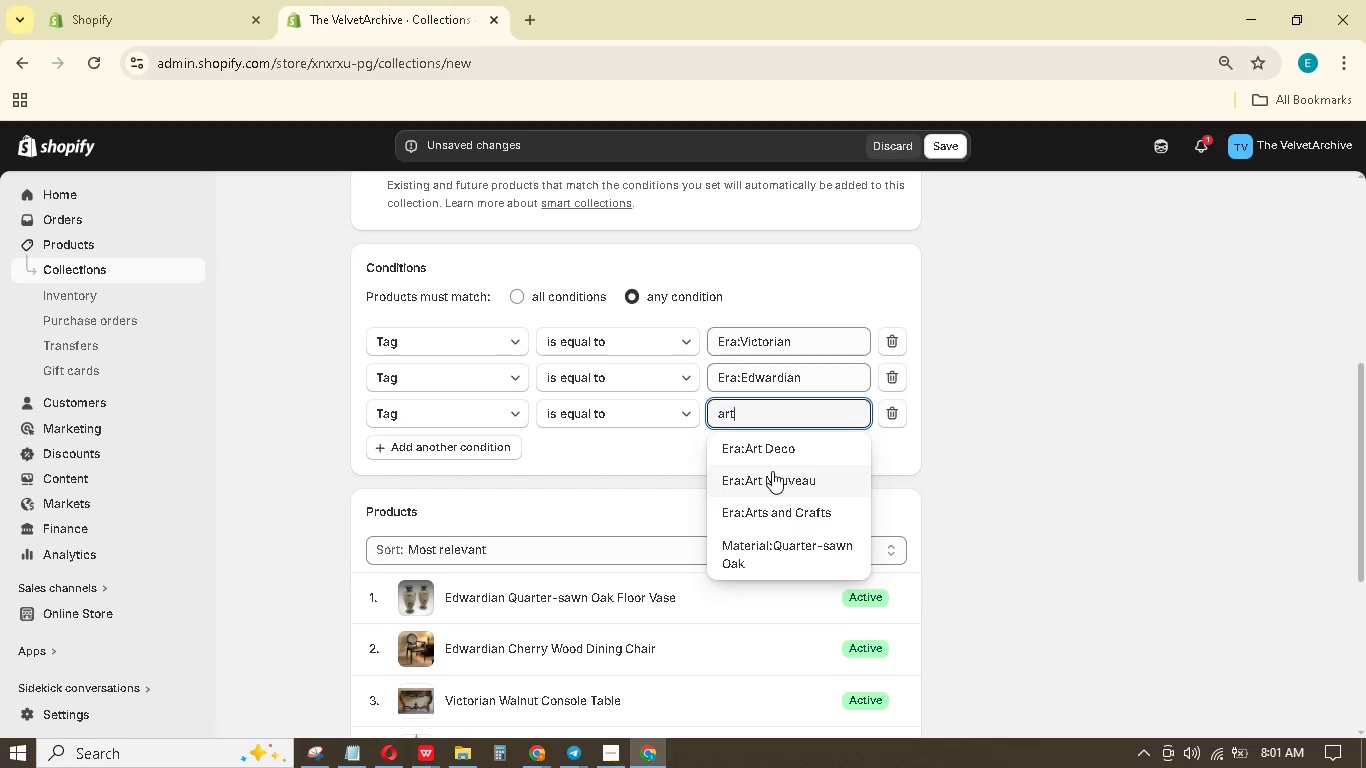 
left_click([772, 471])
 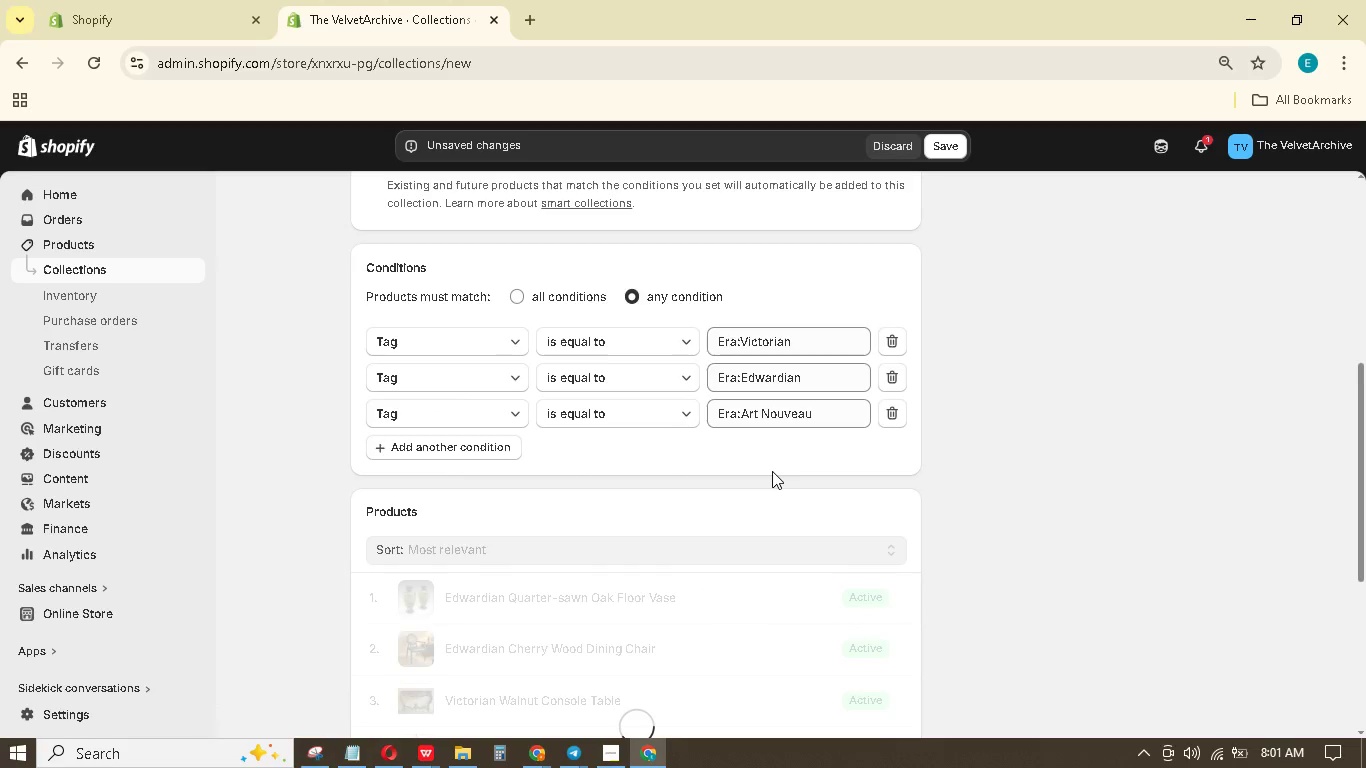 
scroll: coordinate [772, 471], scroll_direction: down, amount: 4.0
 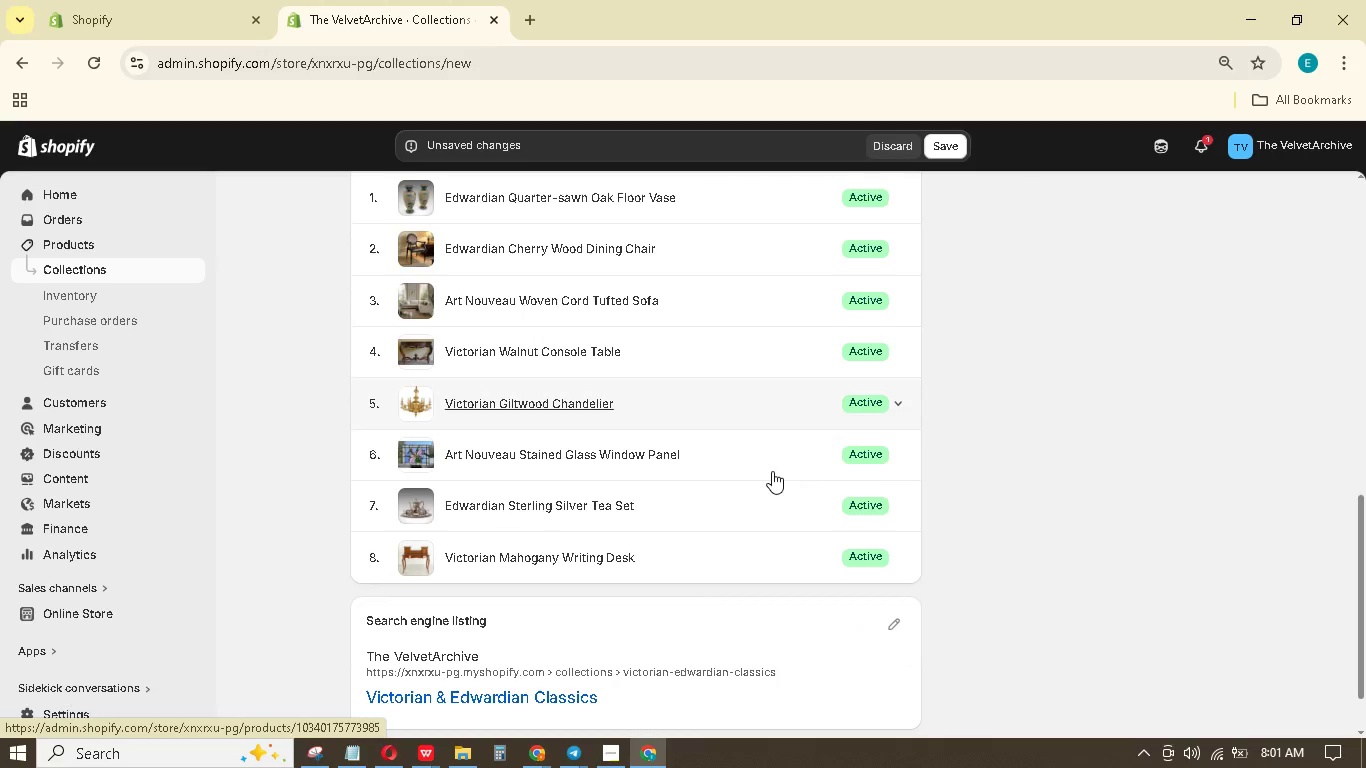 
scroll: coordinate [772, 471], scroll_direction: up, amount: 6.0
 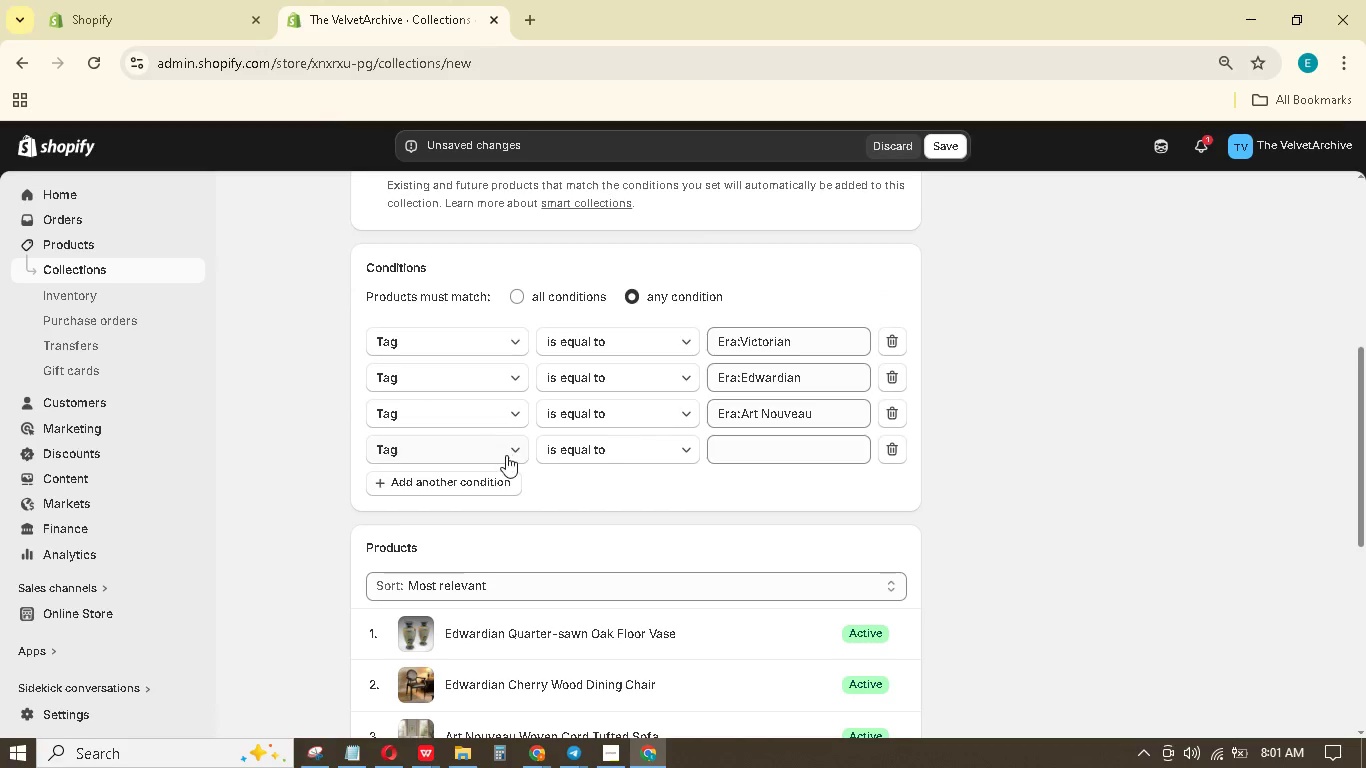 
left_click([784, 446])
 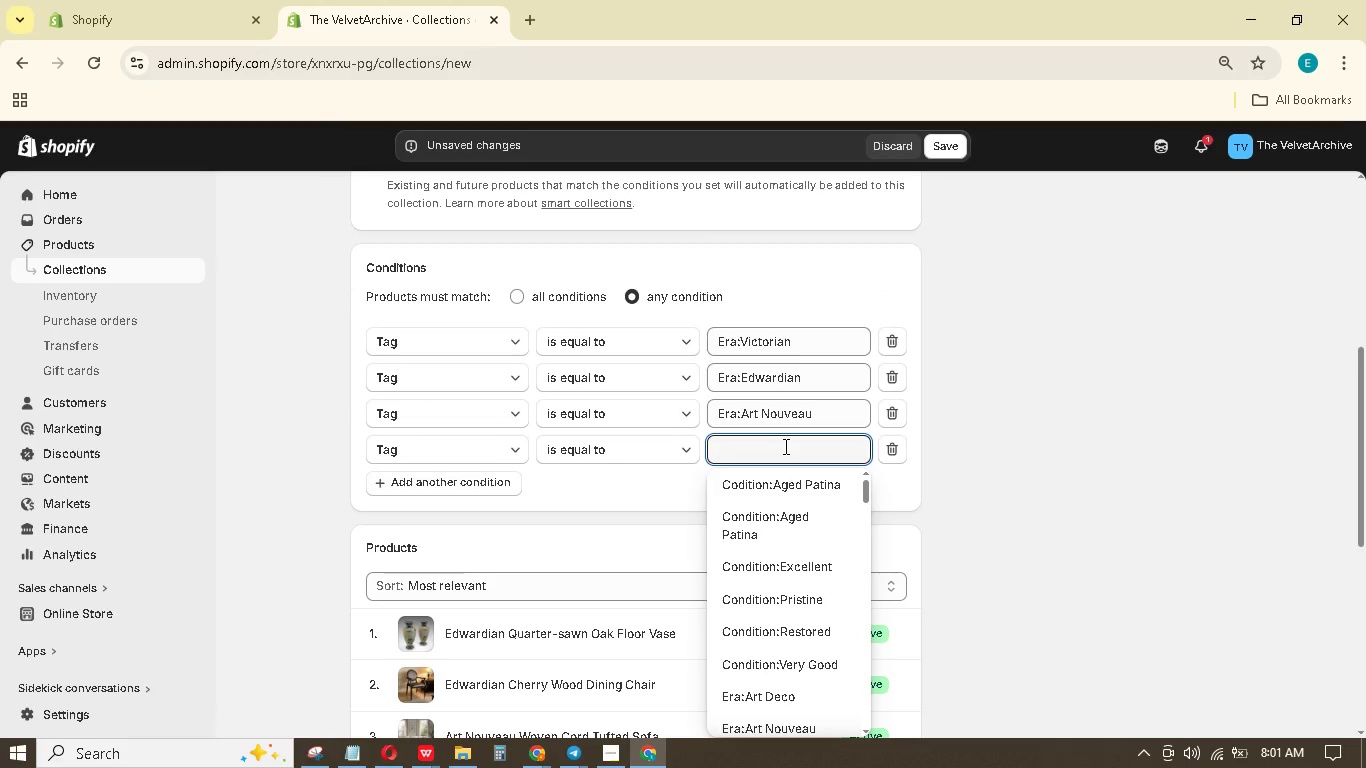 
type(shake)
 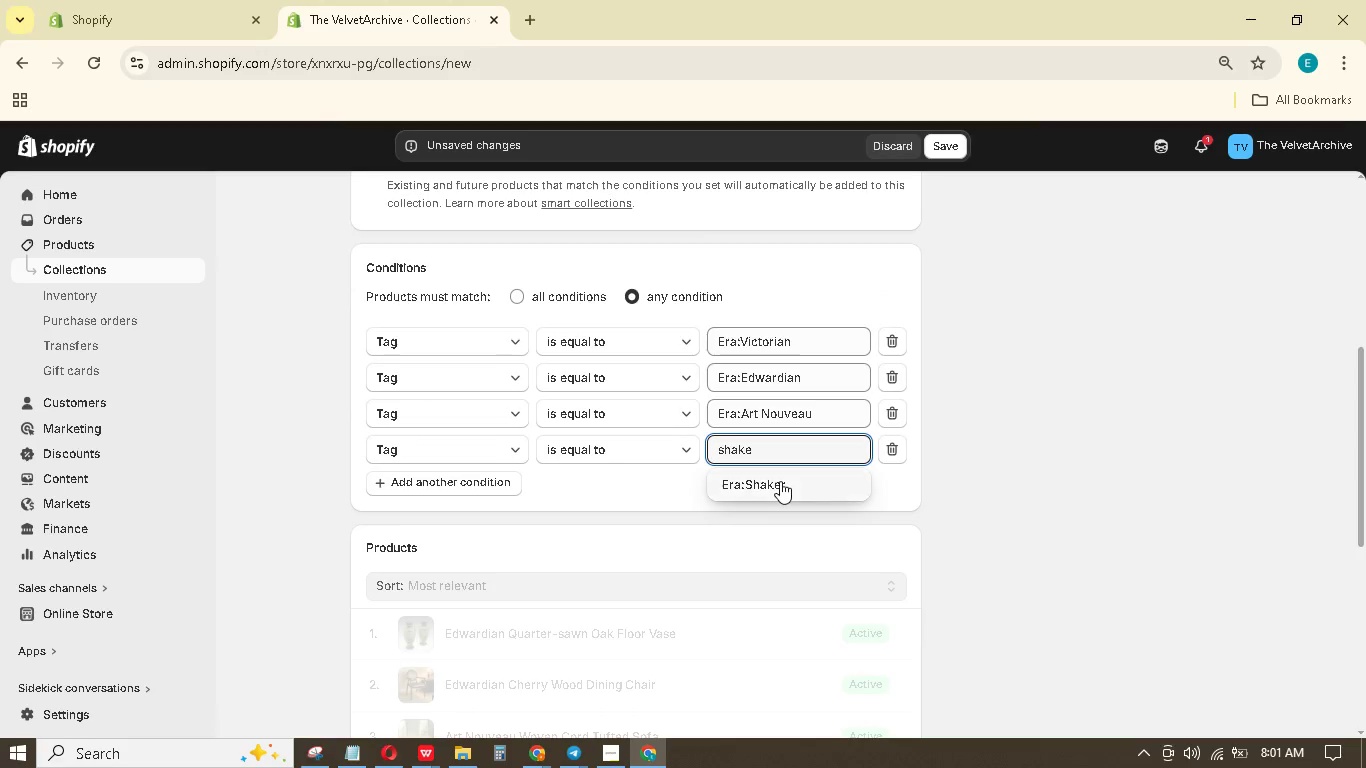 
left_click([779, 483])
 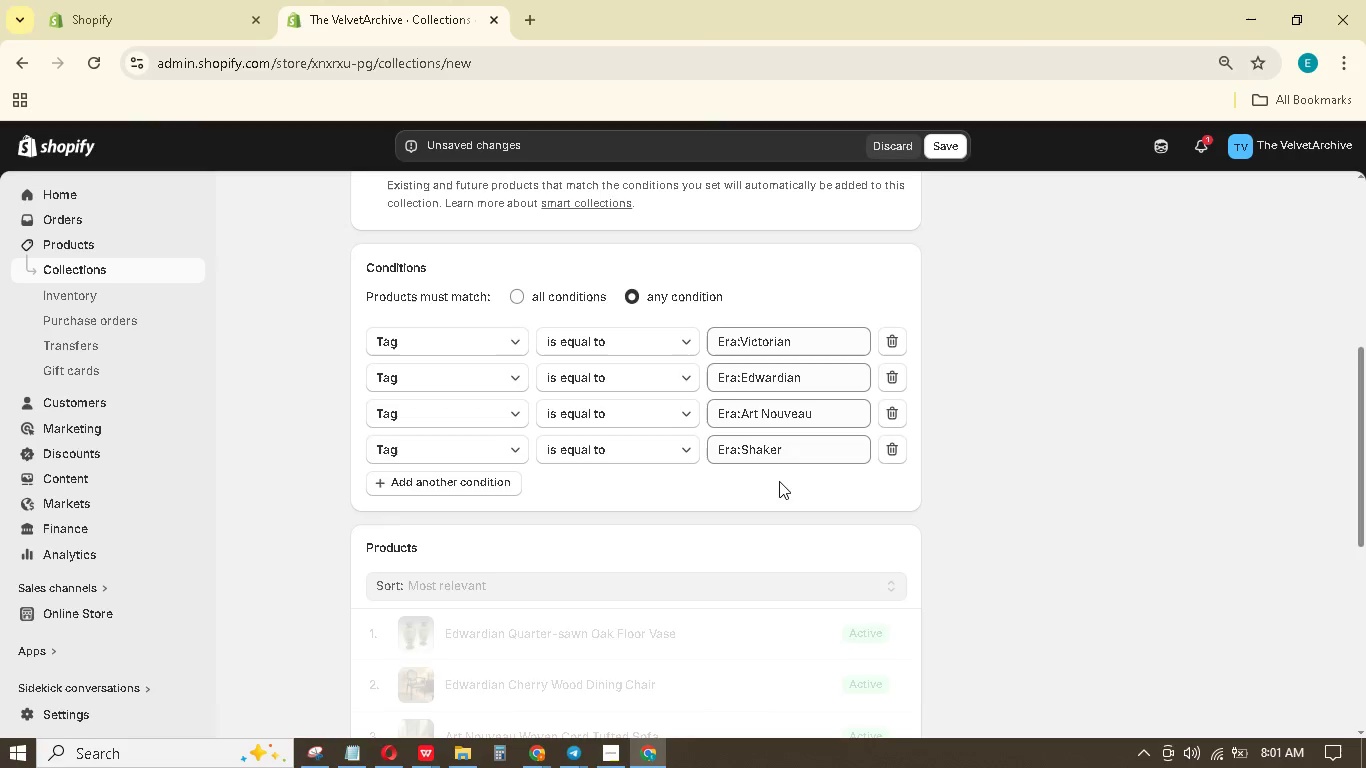 
scroll: coordinate [779, 481], scroll_direction: down, amount: 9.0
 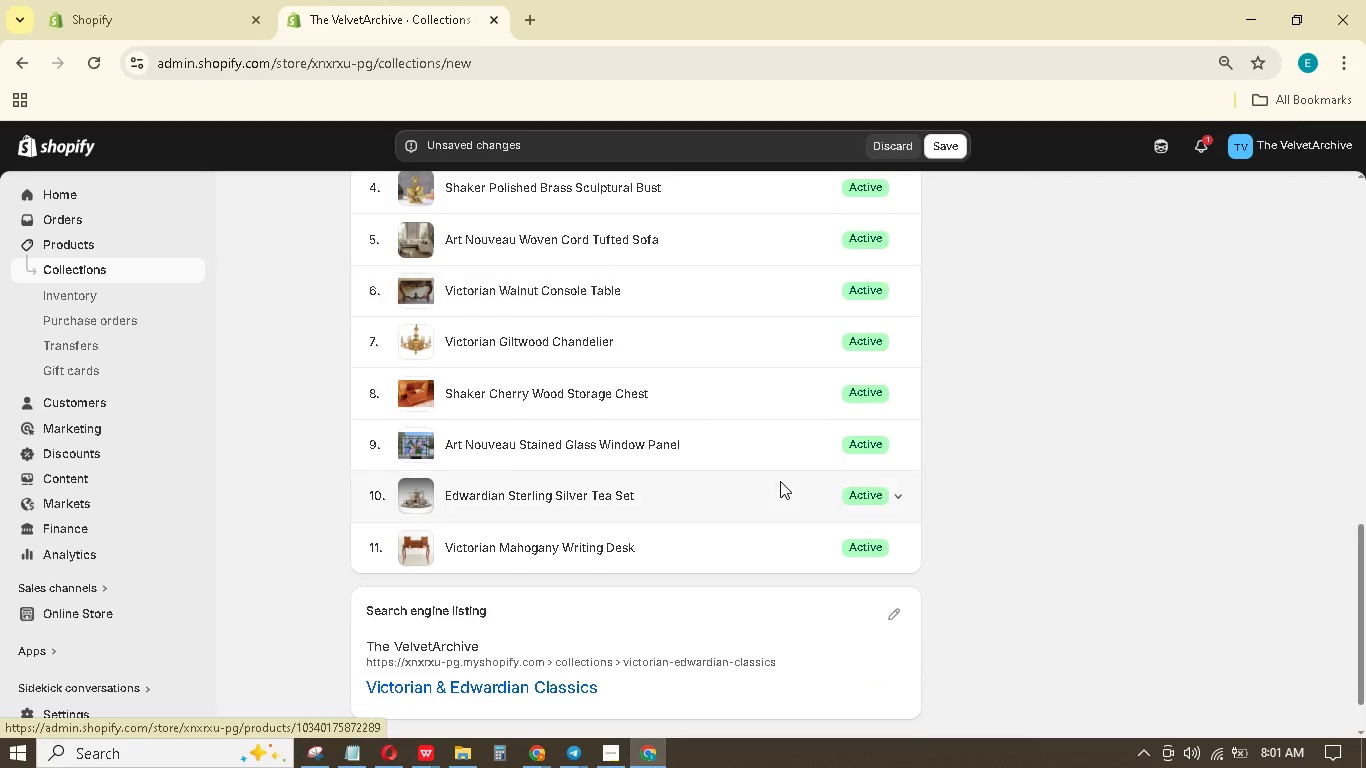 
scroll: coordinate [780, 480], scroll_direction: up, amount: 8.0
 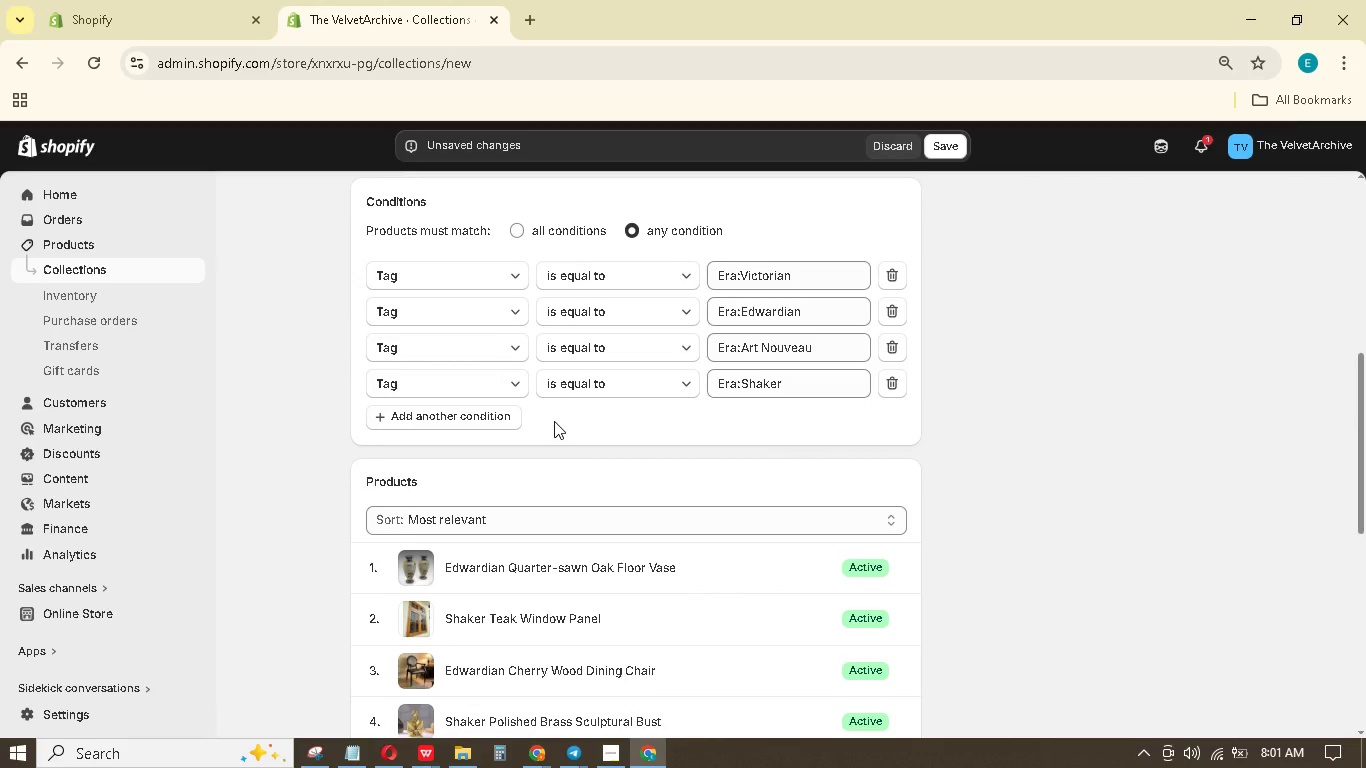 
left_click([483, 419])
 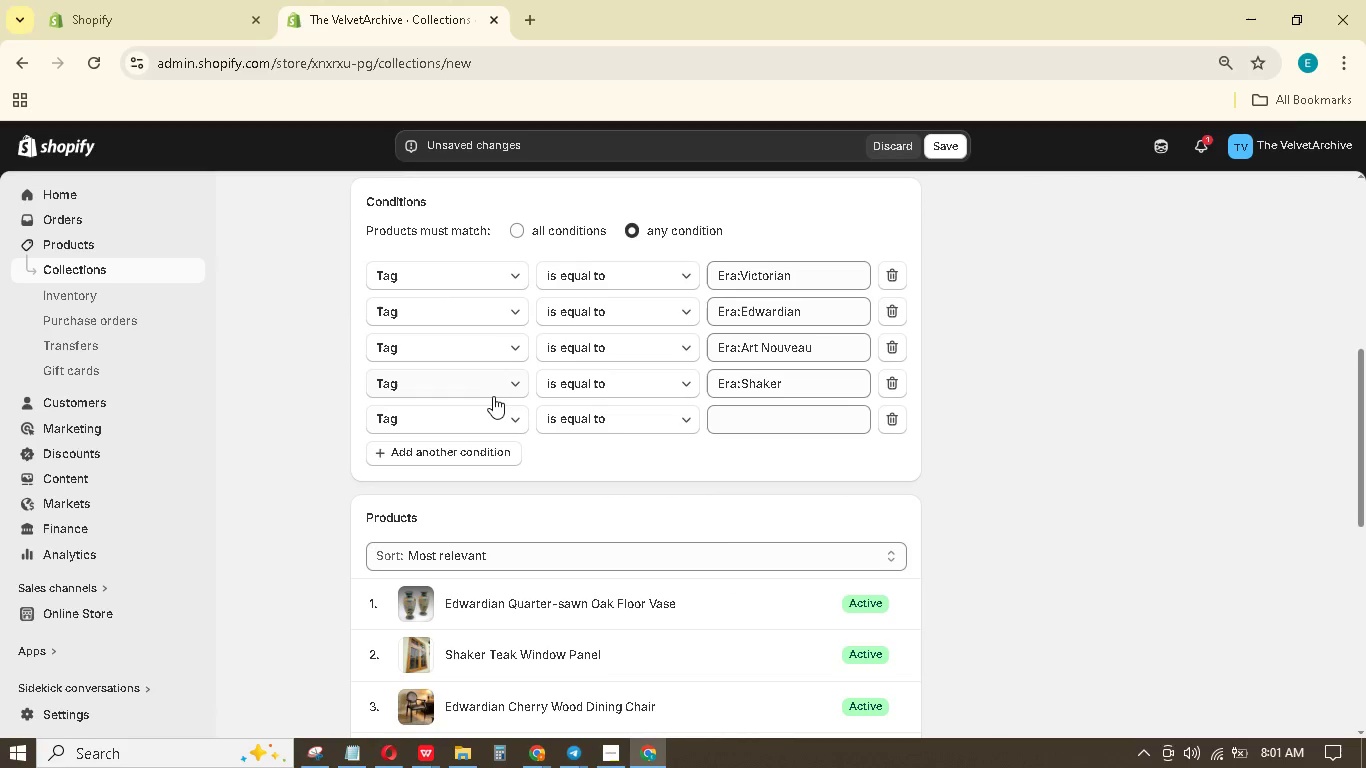 
left_click([725, 426])
 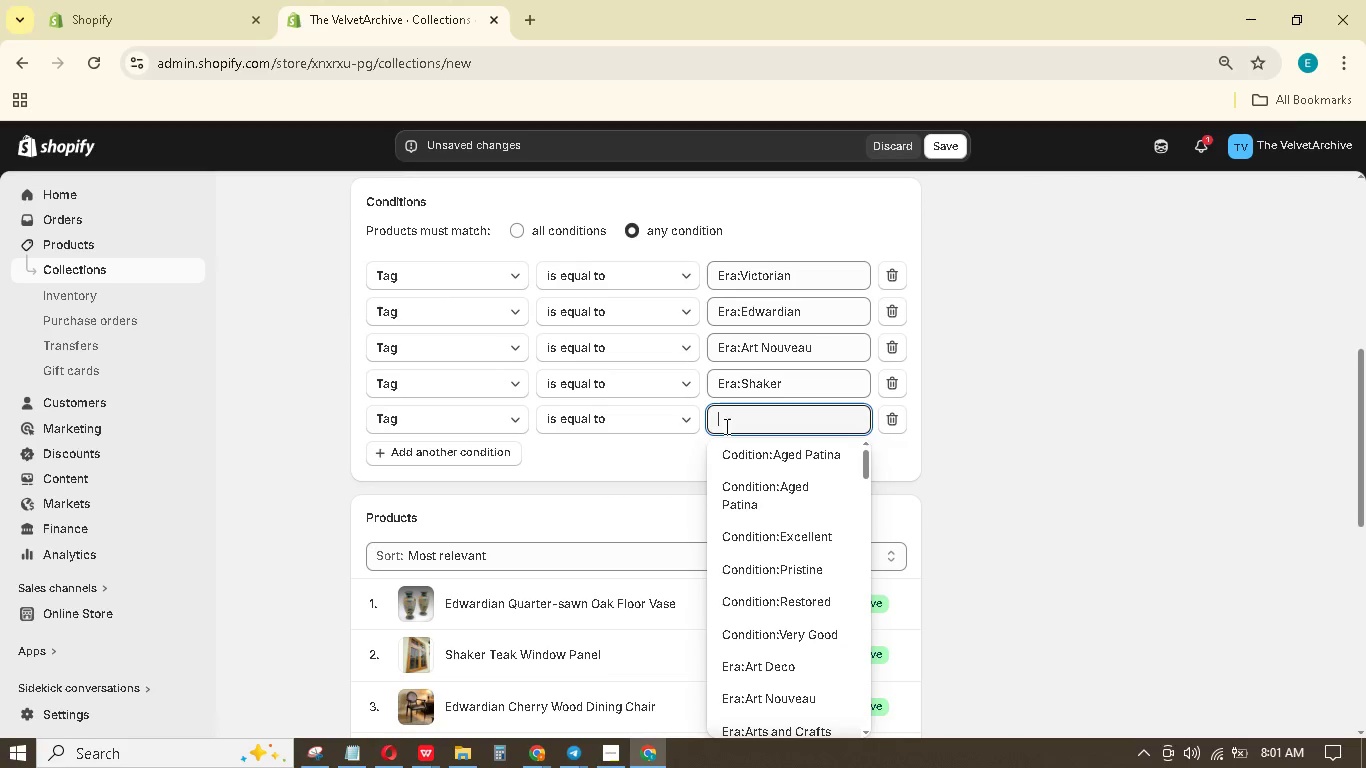 
type(arts)
 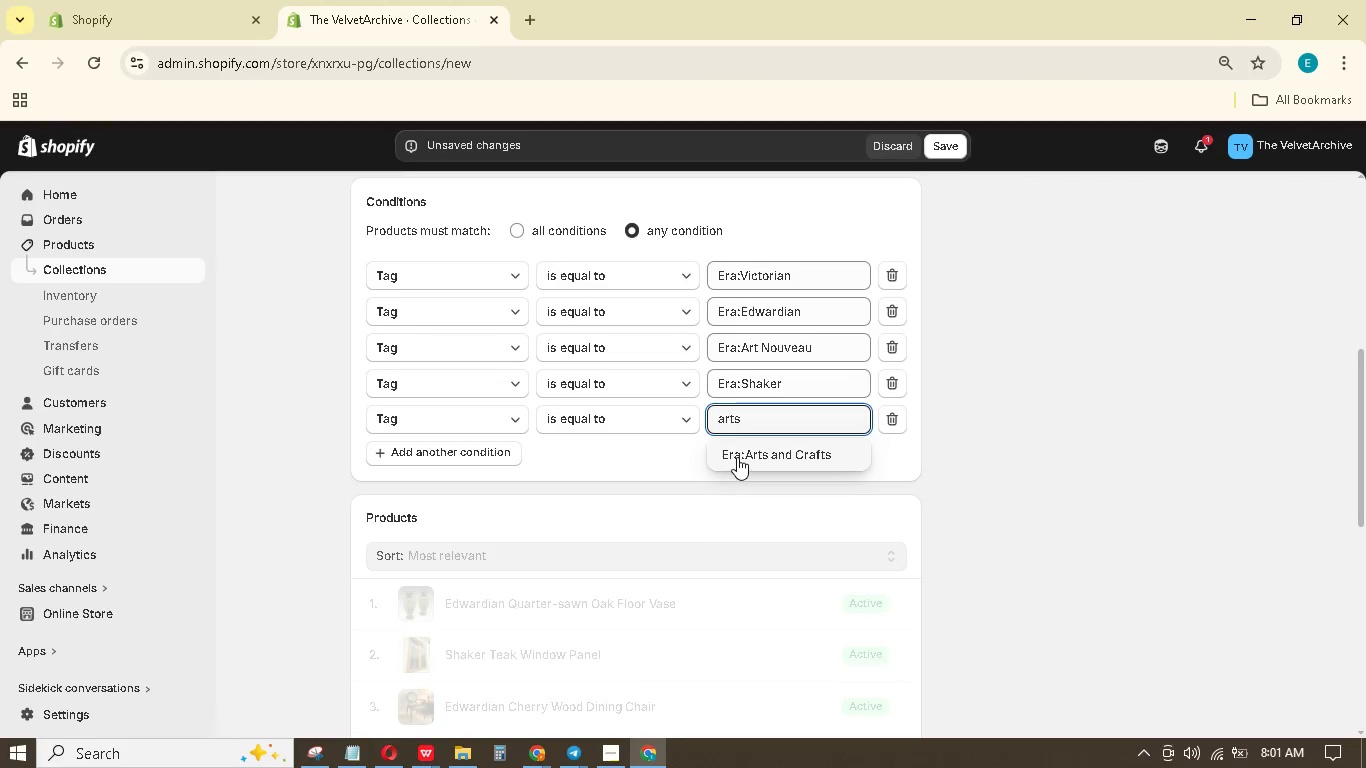 
left_click([737, 457])
 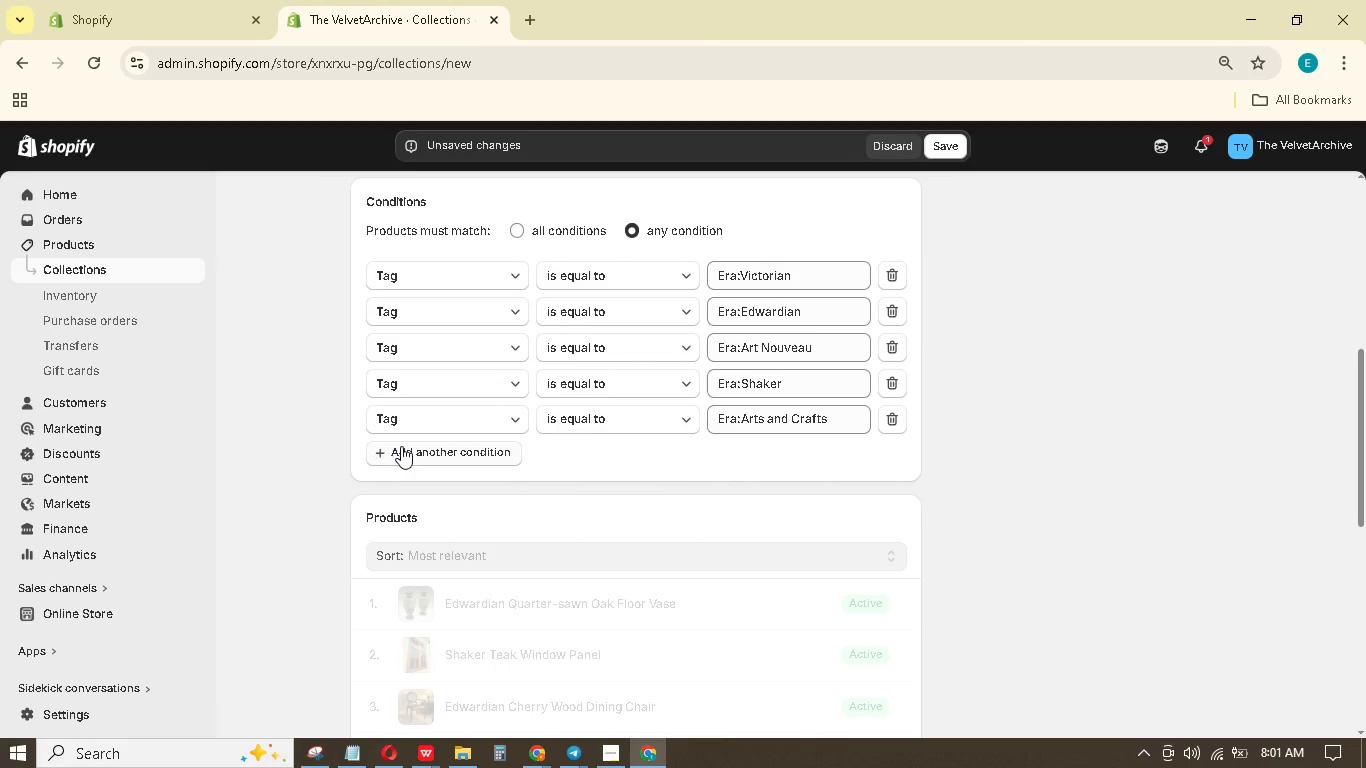 
left_click([413, 450])
 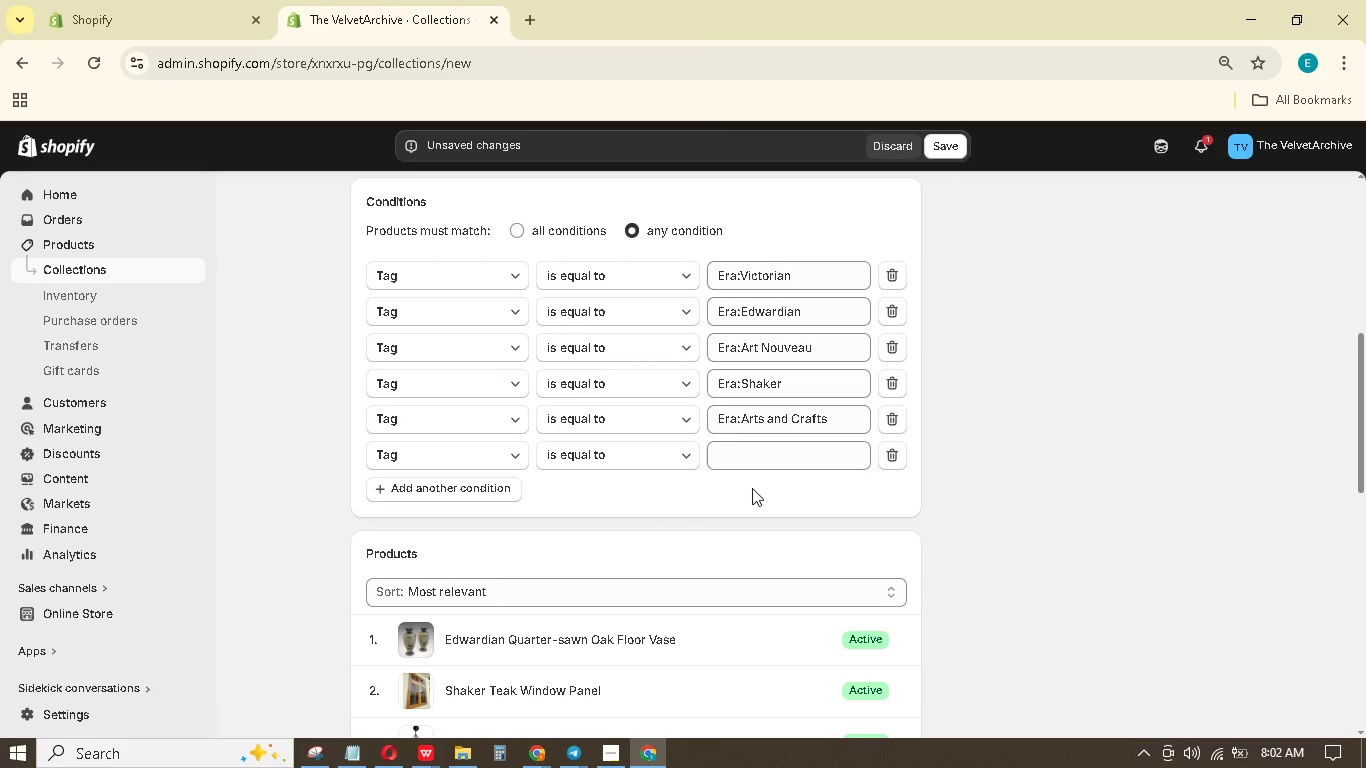 
wait(13.56)
 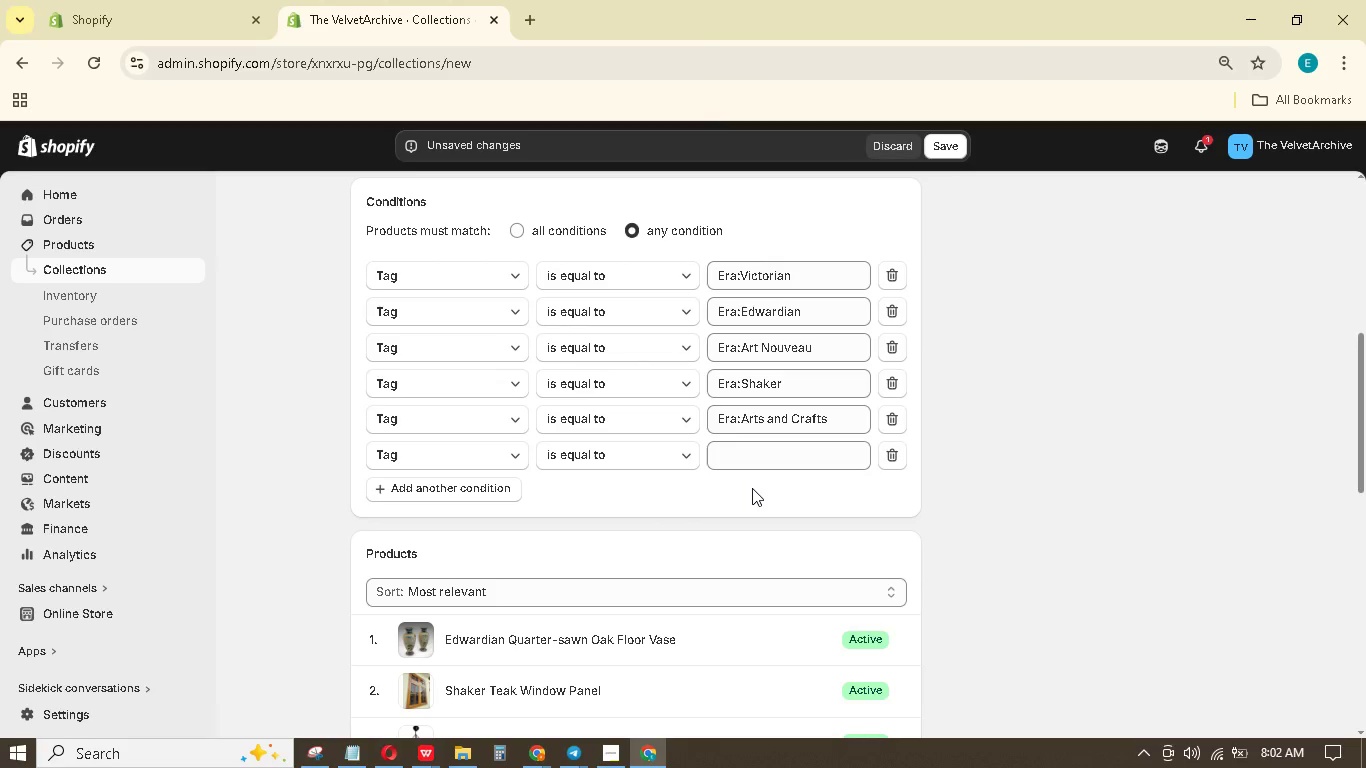 
scroll: coordinate [919, 502], scroll_direction: down, amount: 12.0
 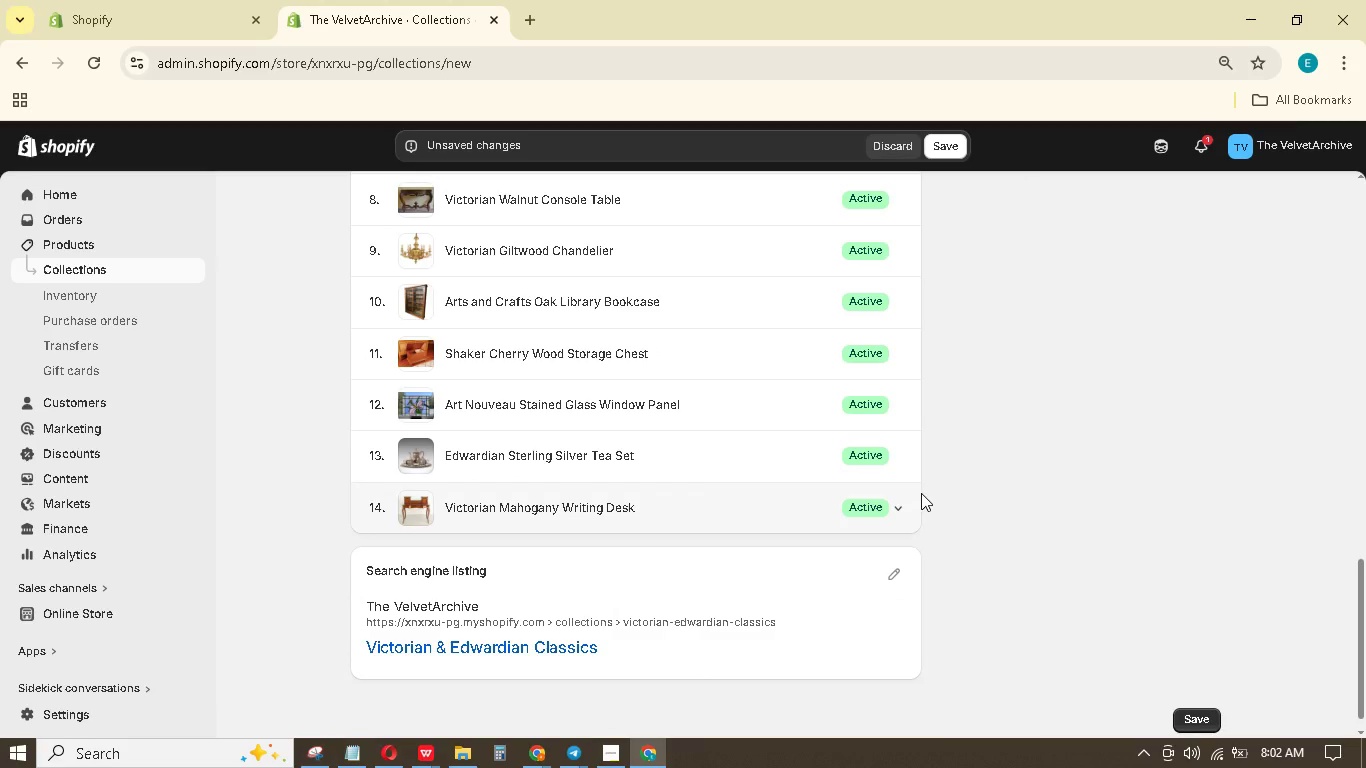 
left_click([945, 154])
 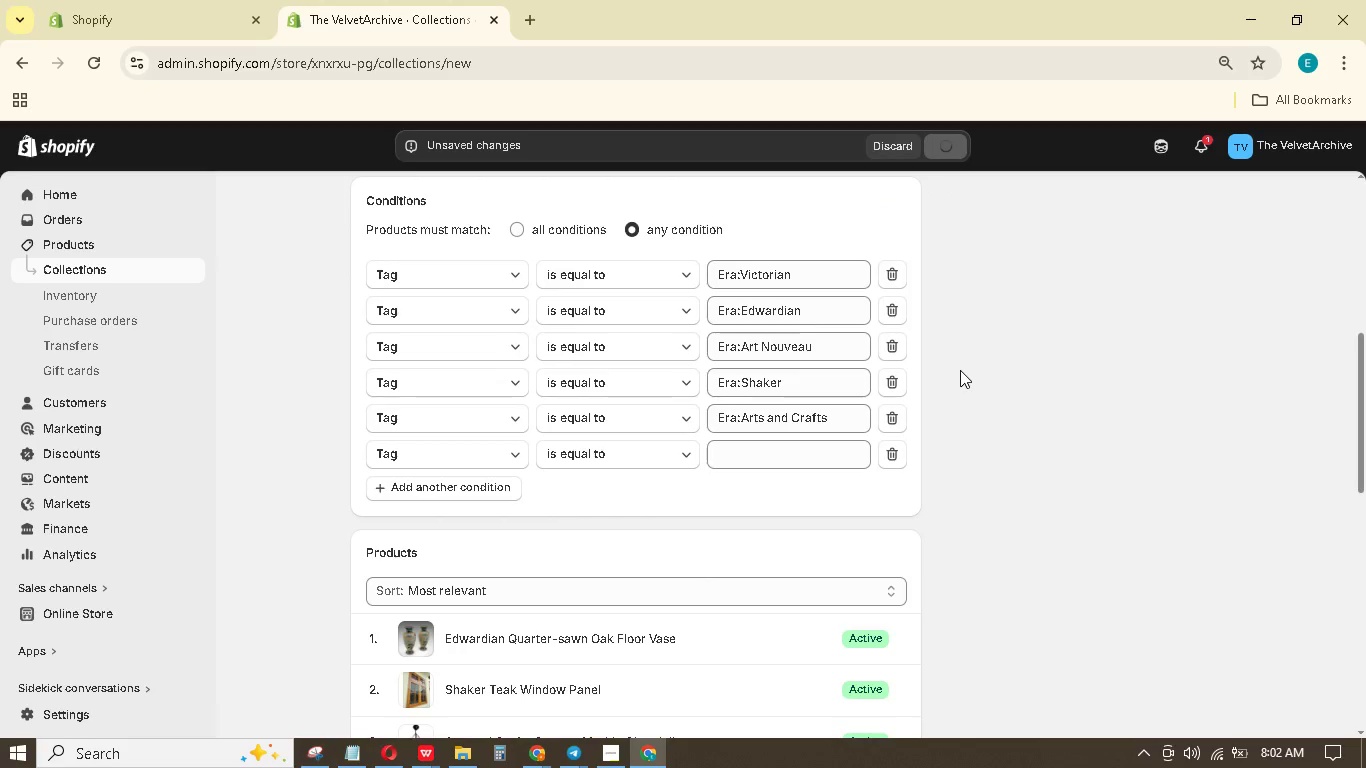 
scroll: coordinate [961, 369], scroll_direction: up, amount: 14.0
 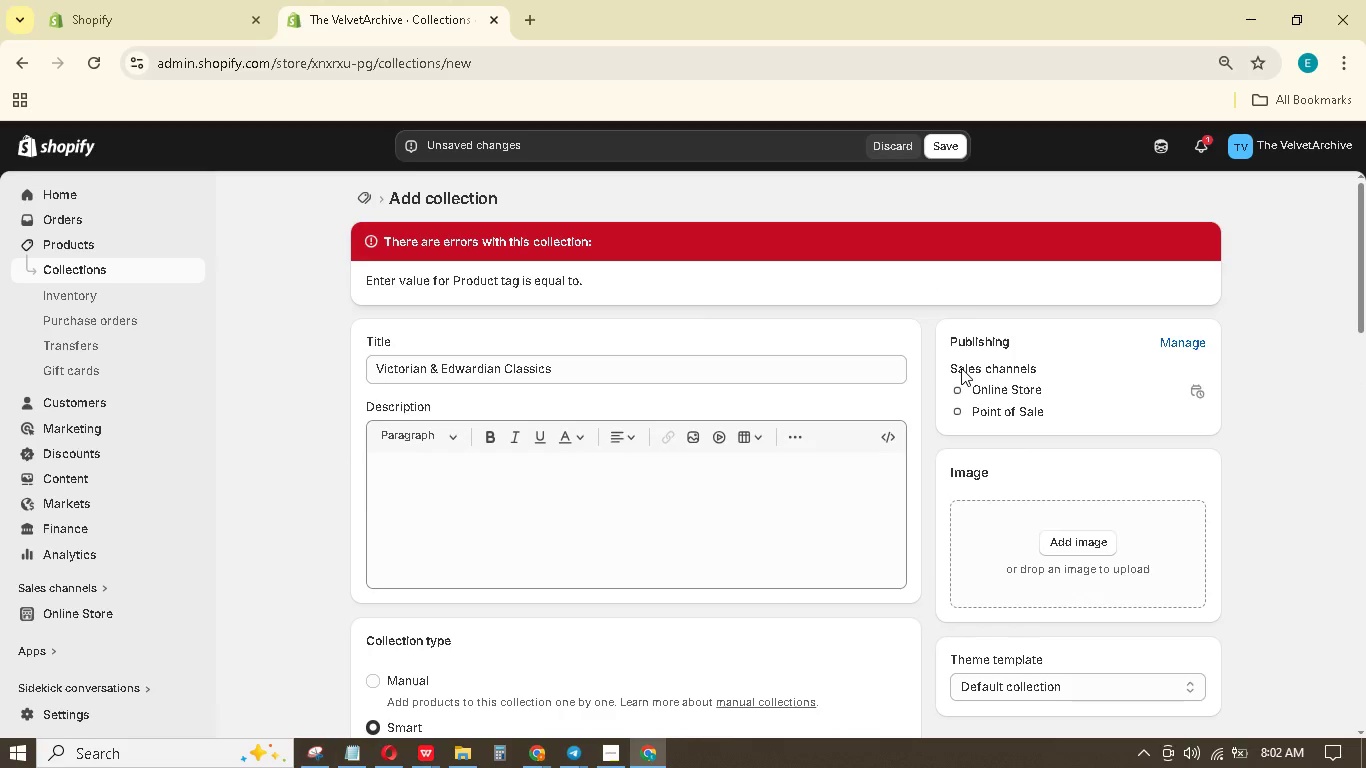 
scroll: coordinate [892, 450], scroll_direction: down, amount: 7.0
 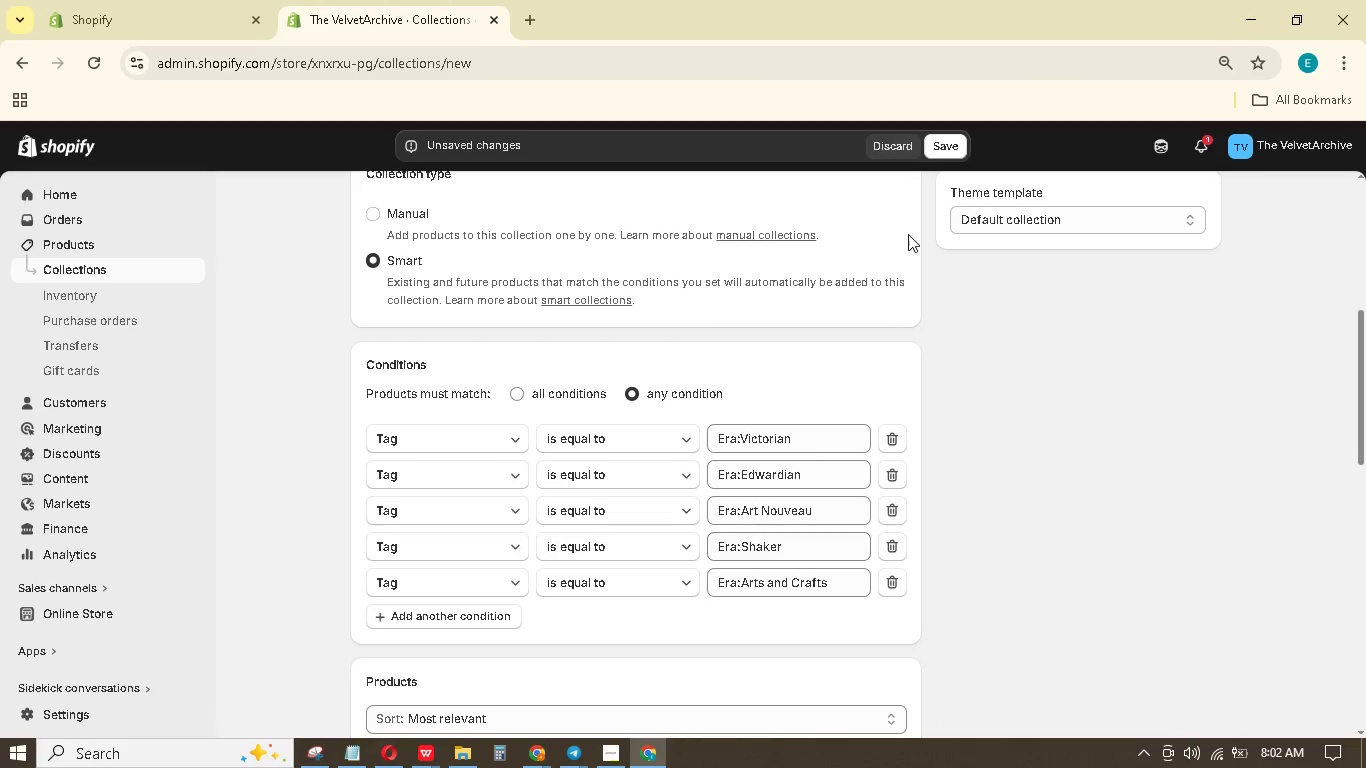 
left_click([940, 148])
 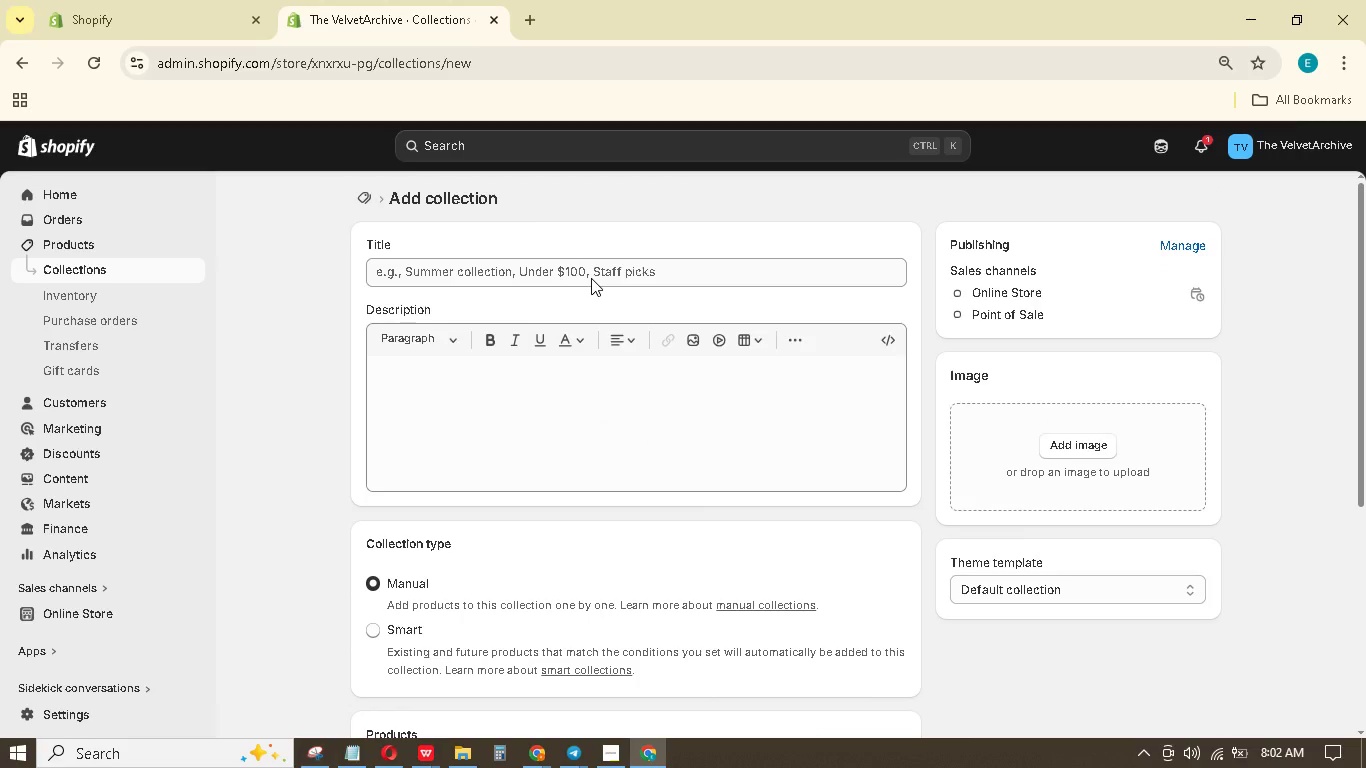 
wait(21.03)
 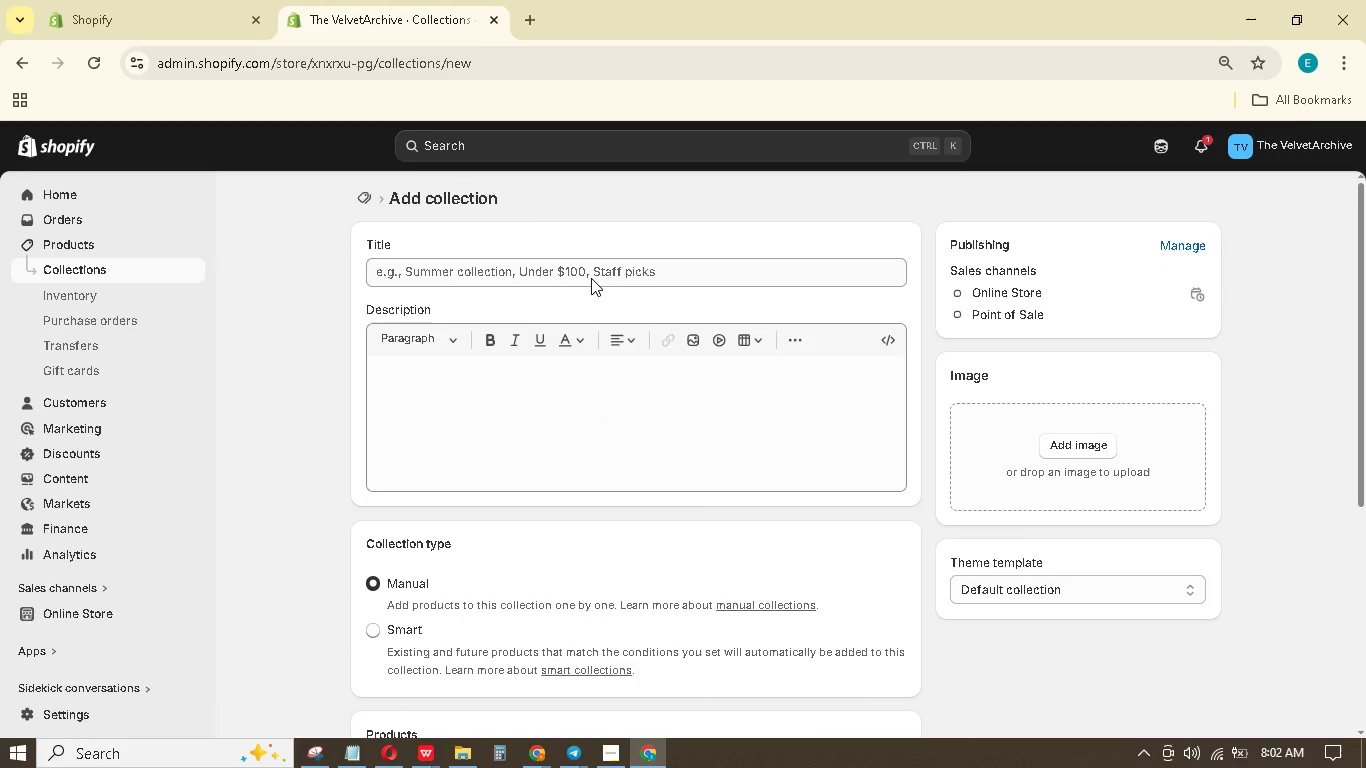 
type(Art Deco & Hollywood Regency)
 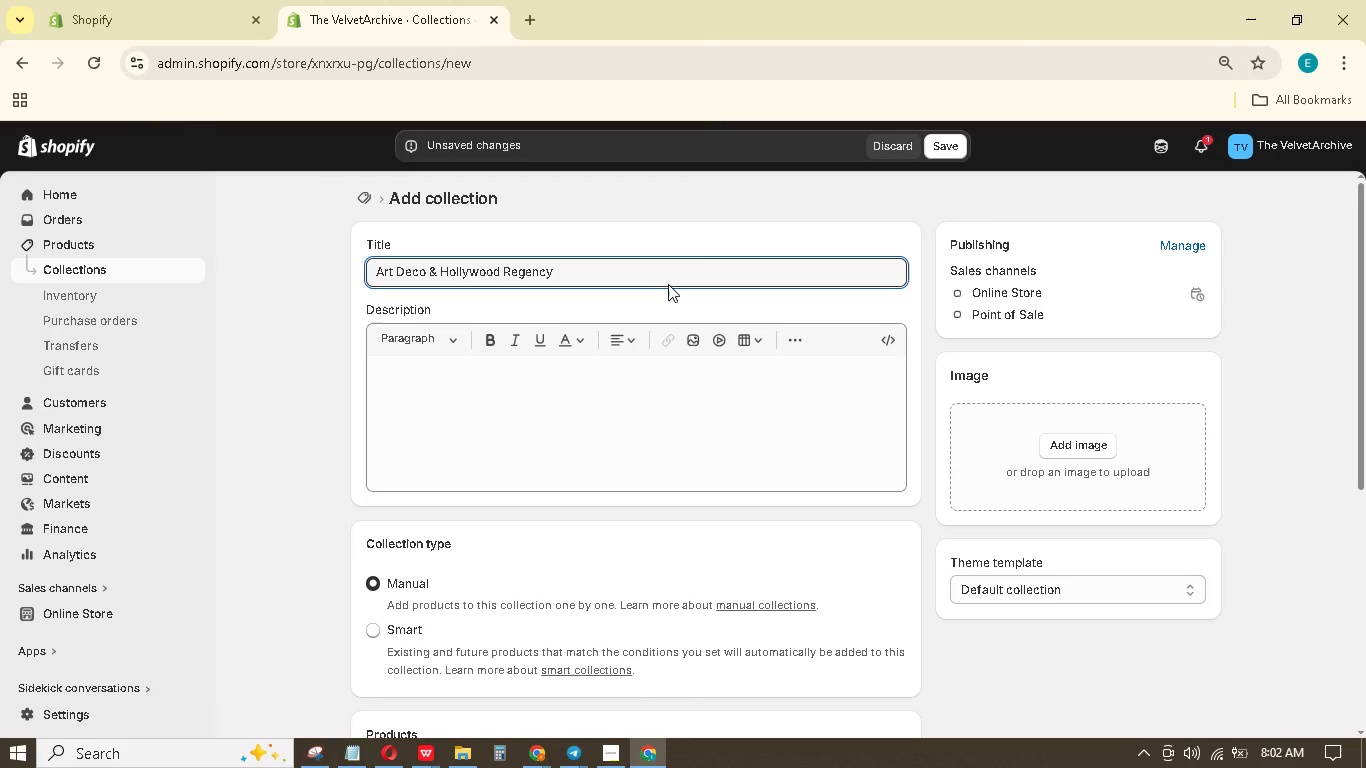 
left_click([381, 636])
 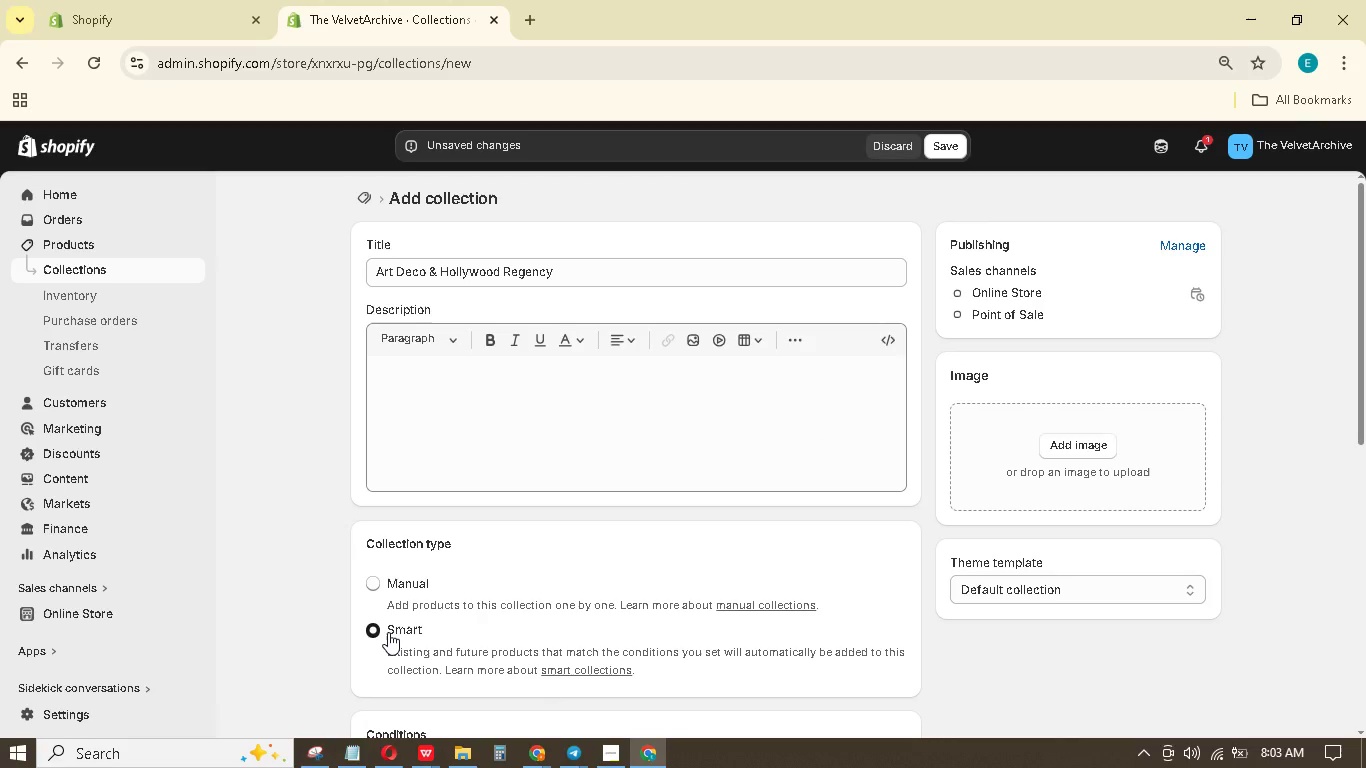 
wait(11.34)
 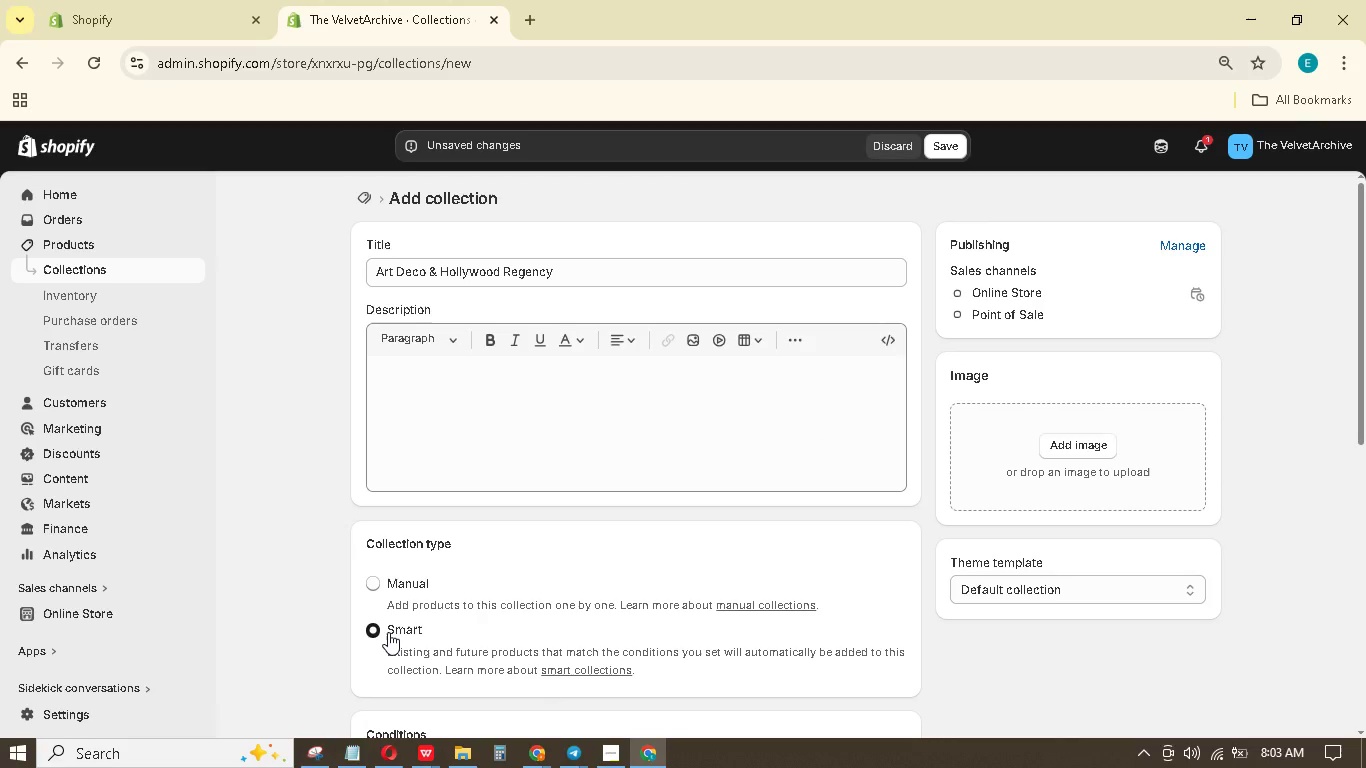 
scroll: coordinate [507, 653], scroll_direction: down, amount: 2.0
 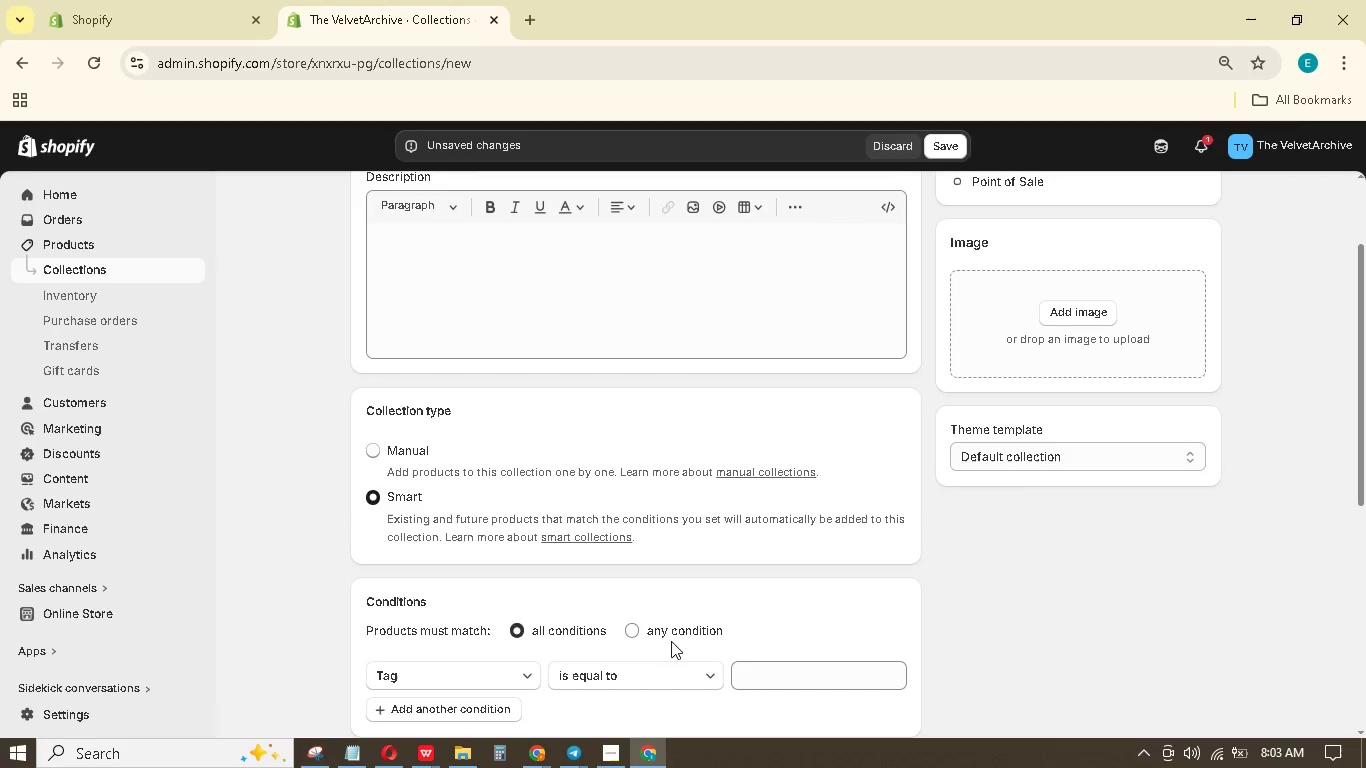 
left_click([679, 632])
 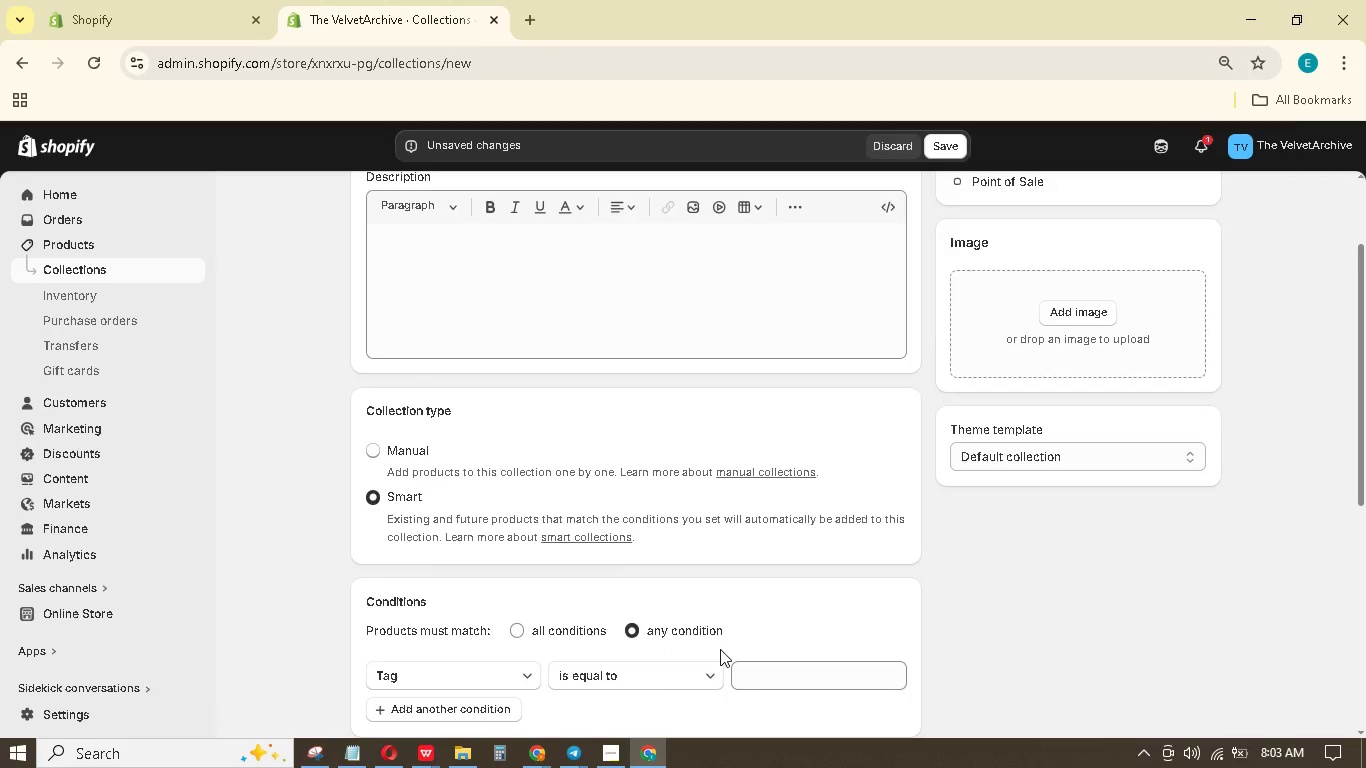 
scroll: coordinate [733, 653], scroll_direction: down, amount: 1.0
 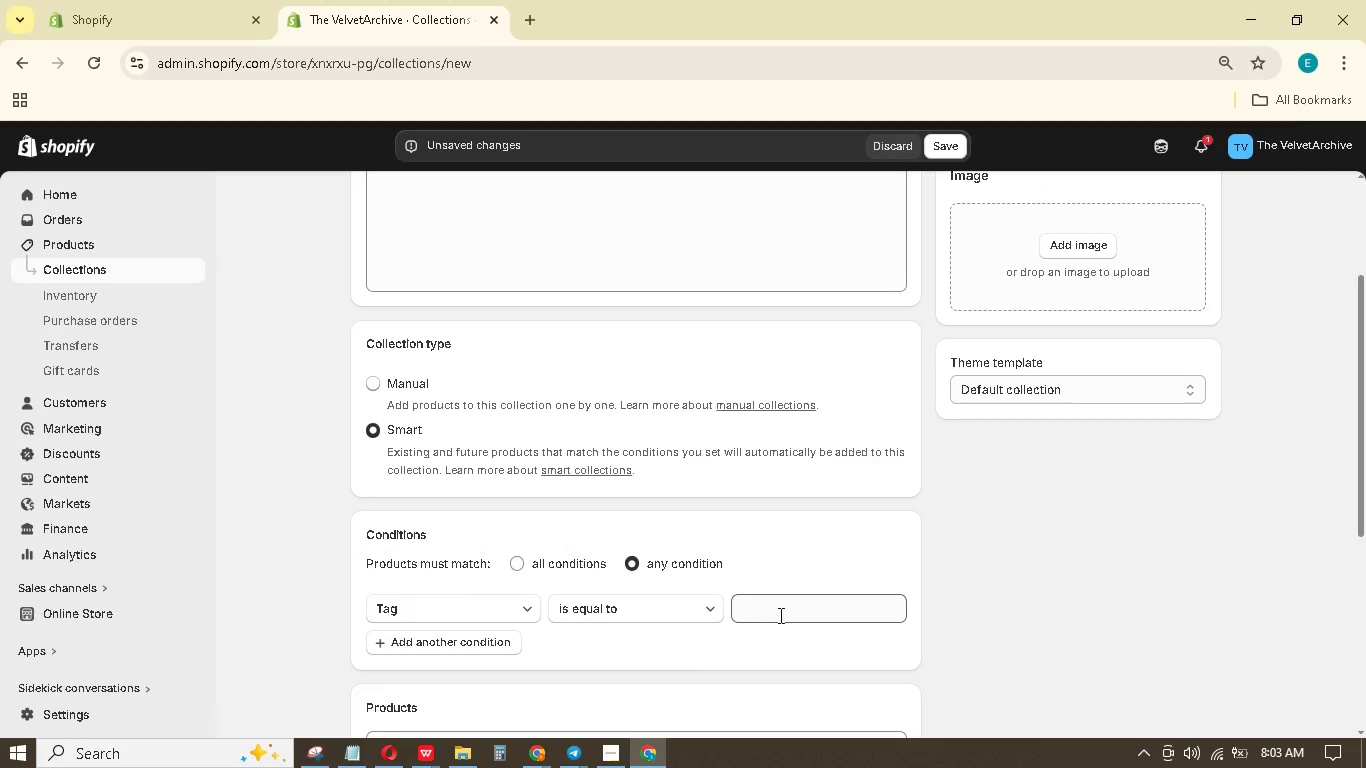 
left_click([780, 615])
 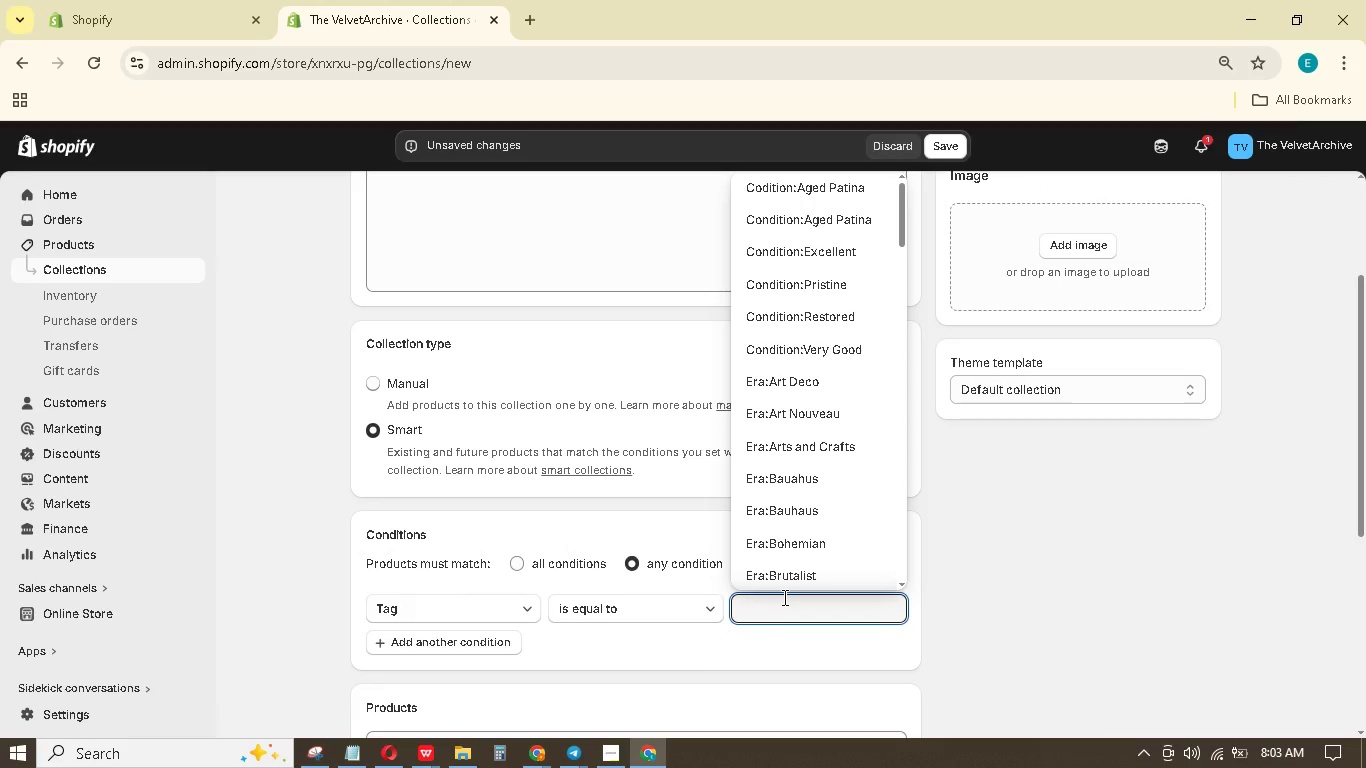 
type(art)
 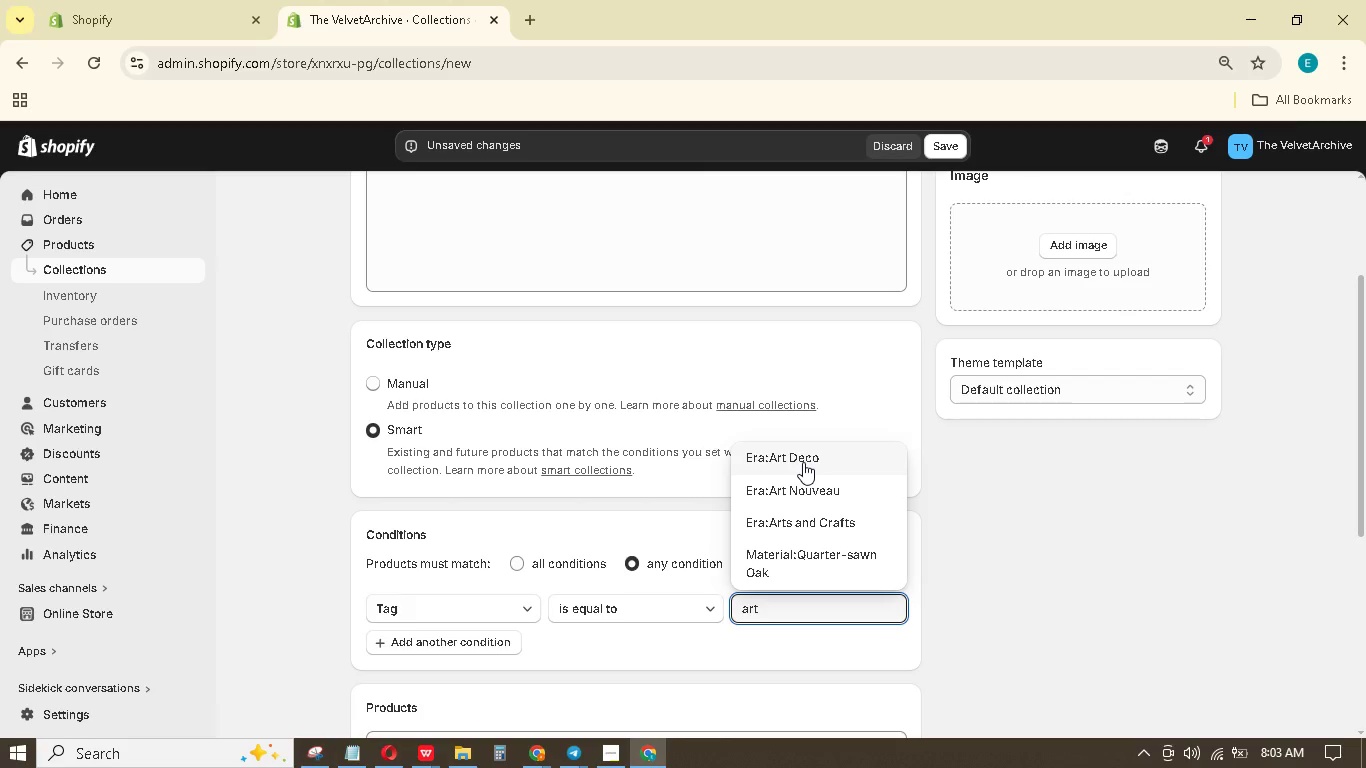 
left_click([803, 461])
 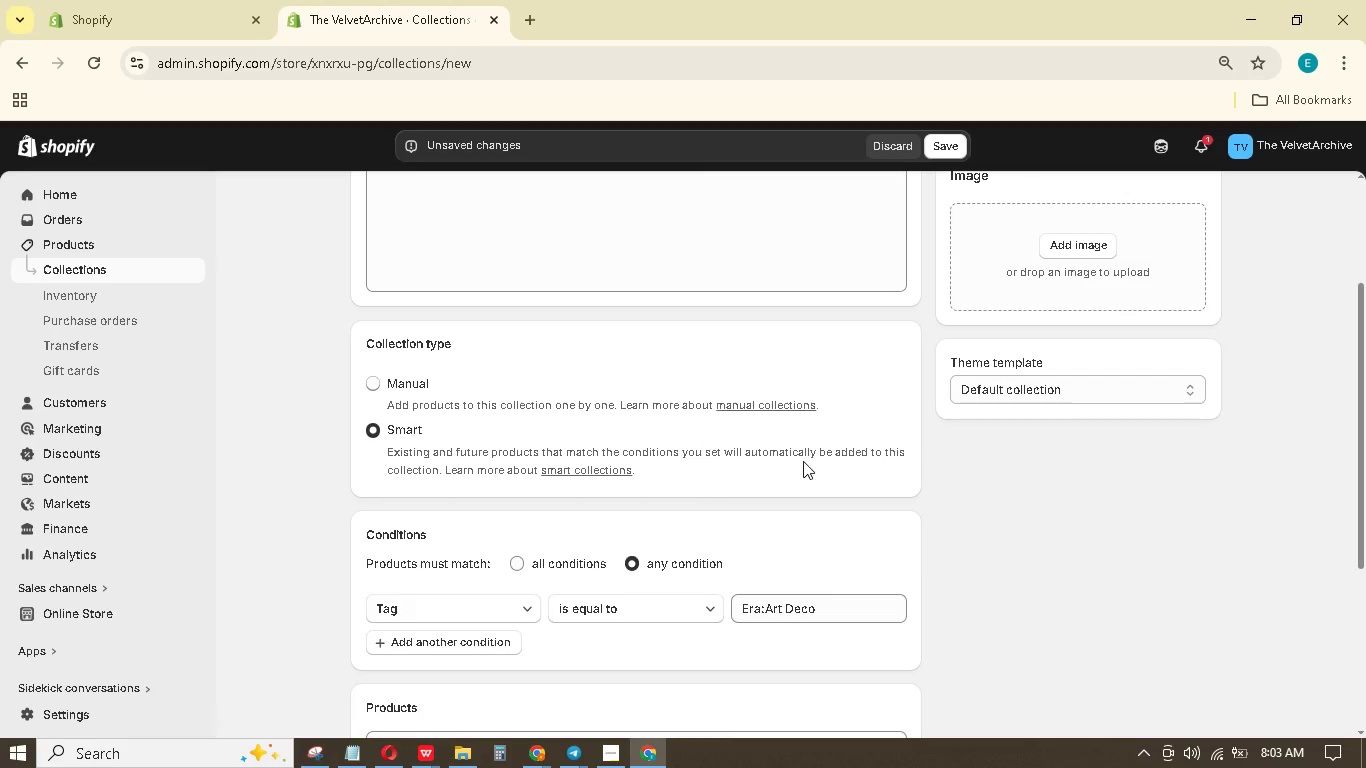 
wait(8.36)
 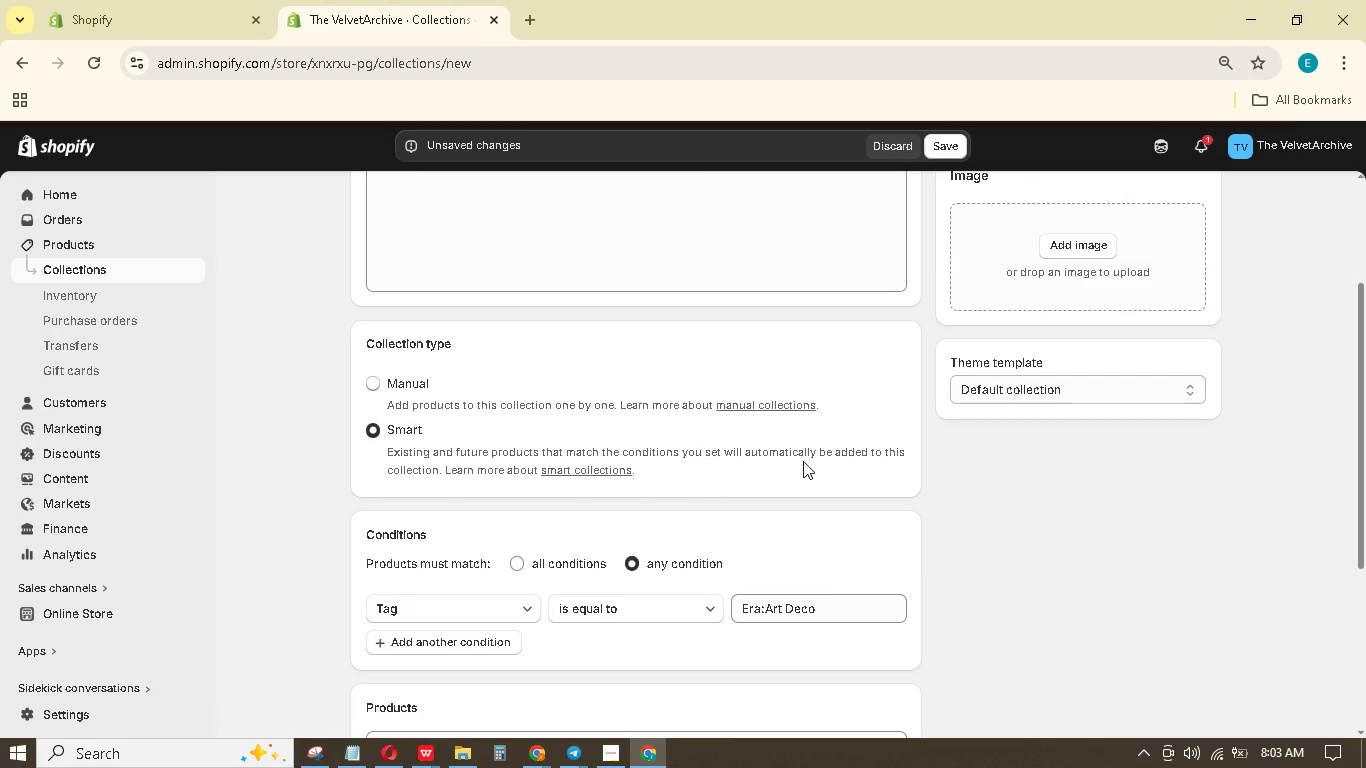 
left_click([740, 649])
 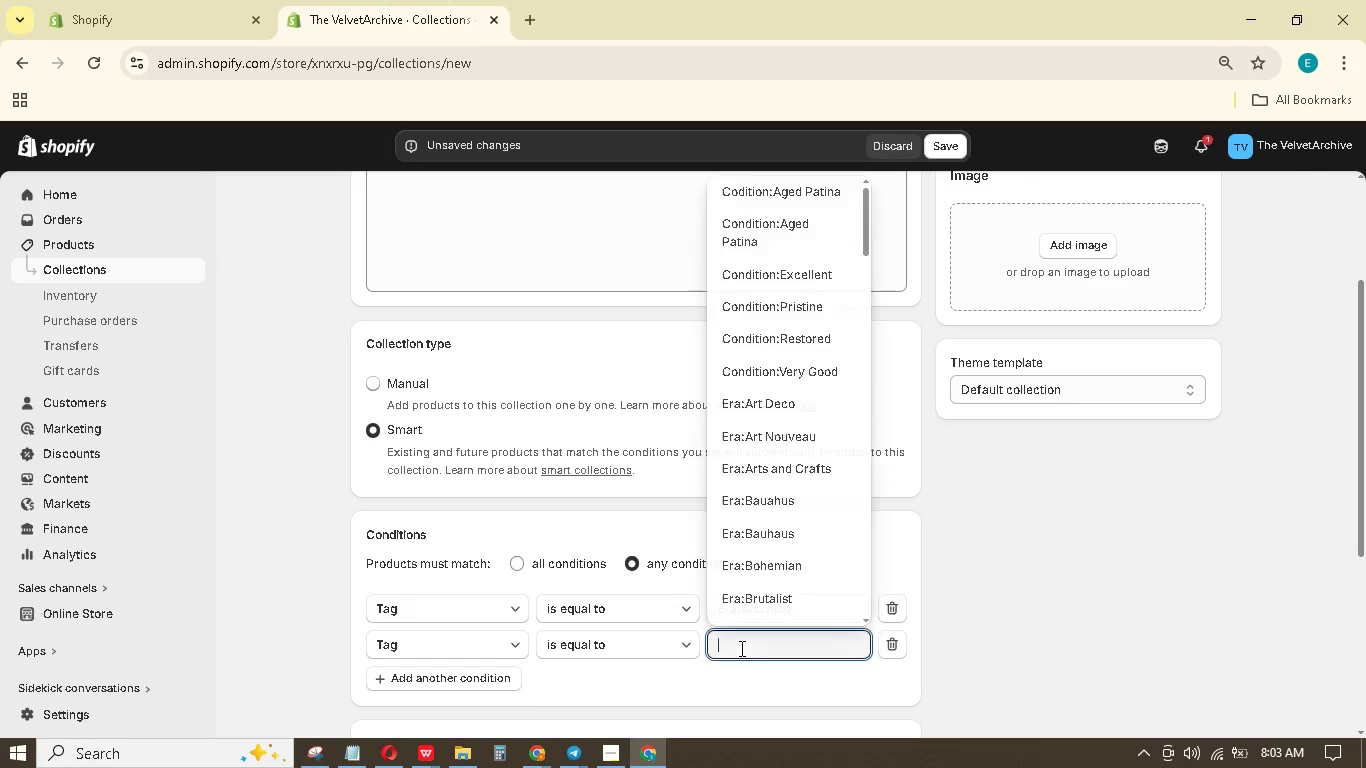 
type(holl)
 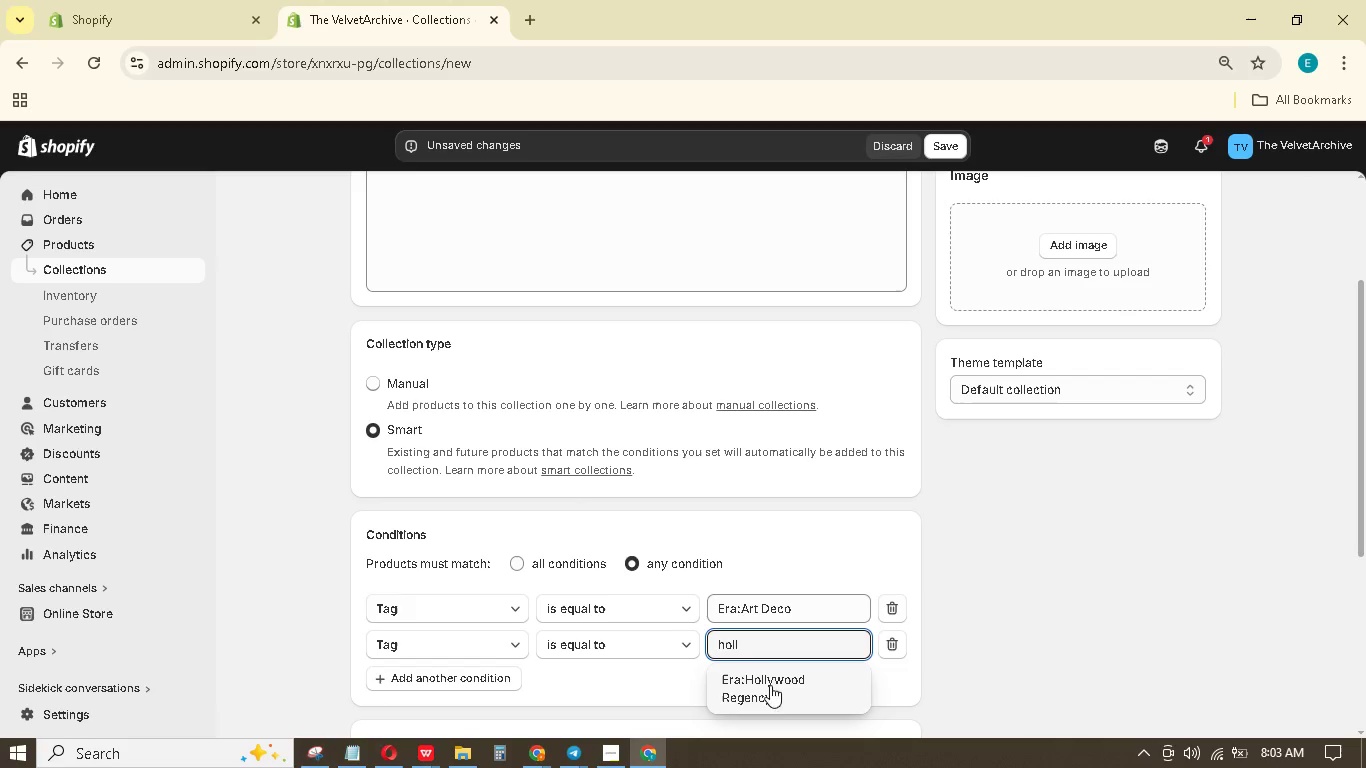 
left_click([771, 688])
 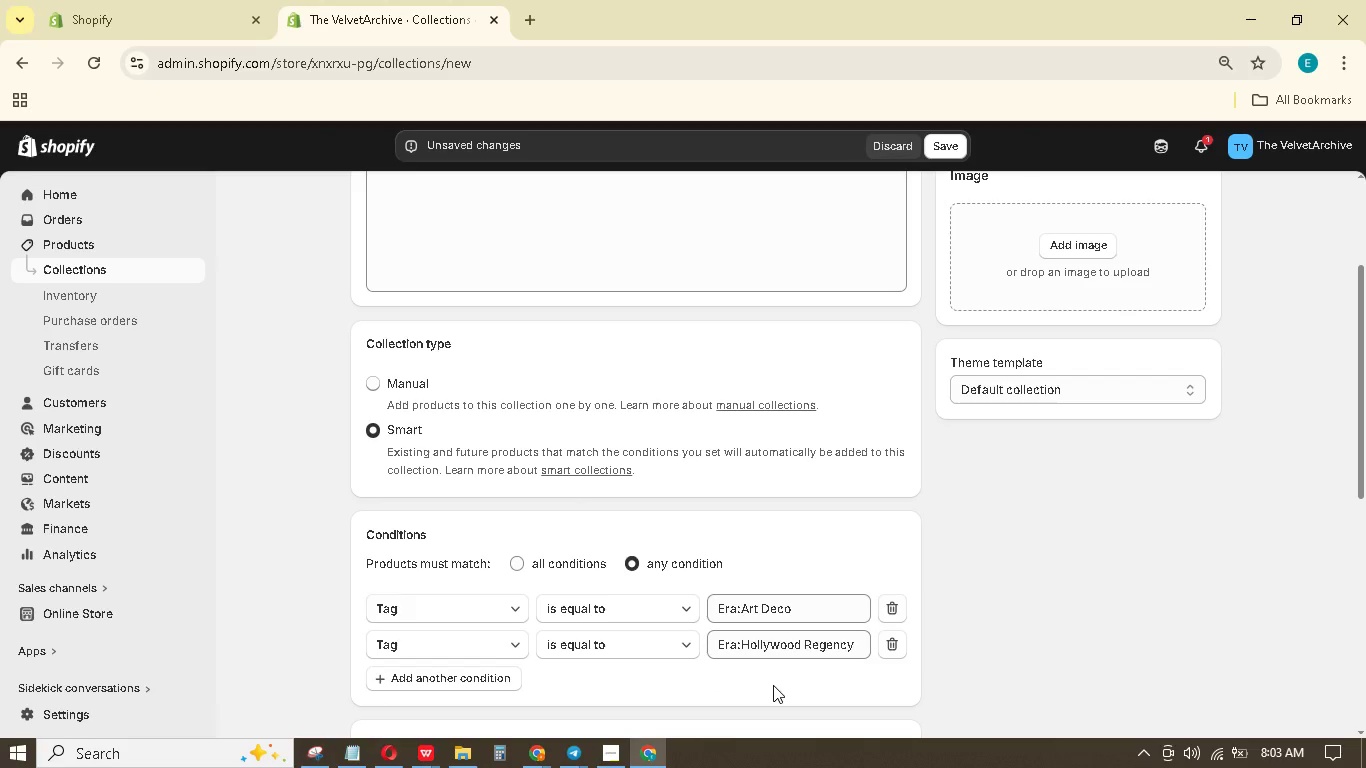 
wait(11.99)
 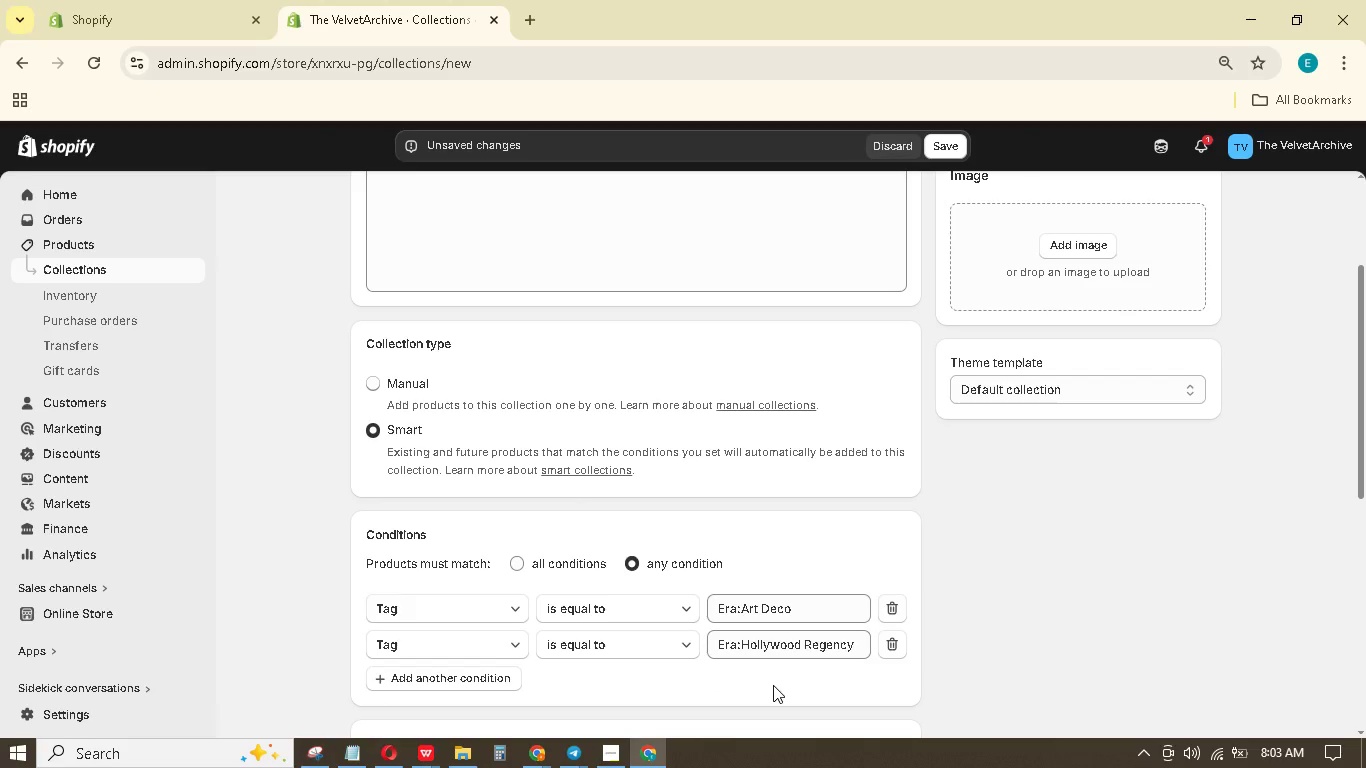 
scroll: coordinate [868, 610], scroll_direction: down, amount: 7.0
 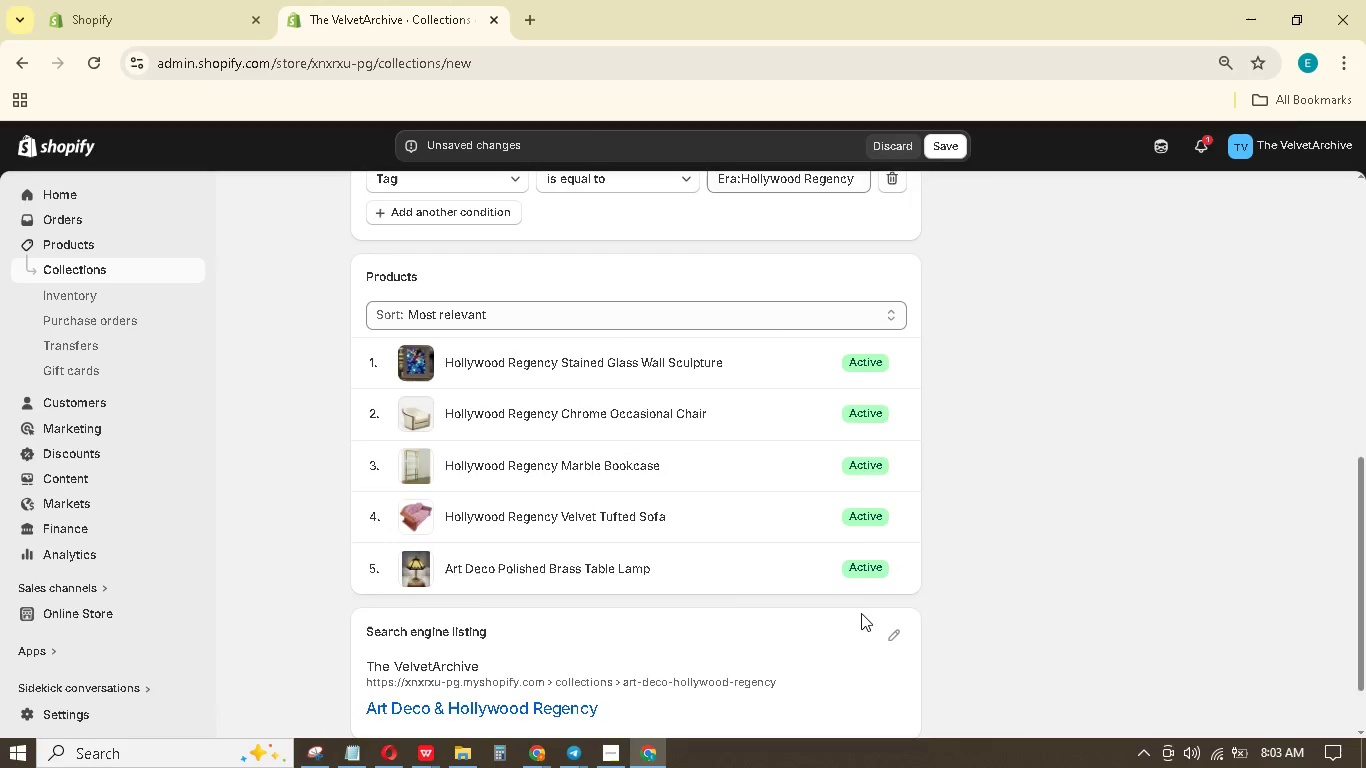 
scroll: coordinate [854, 576], scroll_direction: up, amount: 5.0
 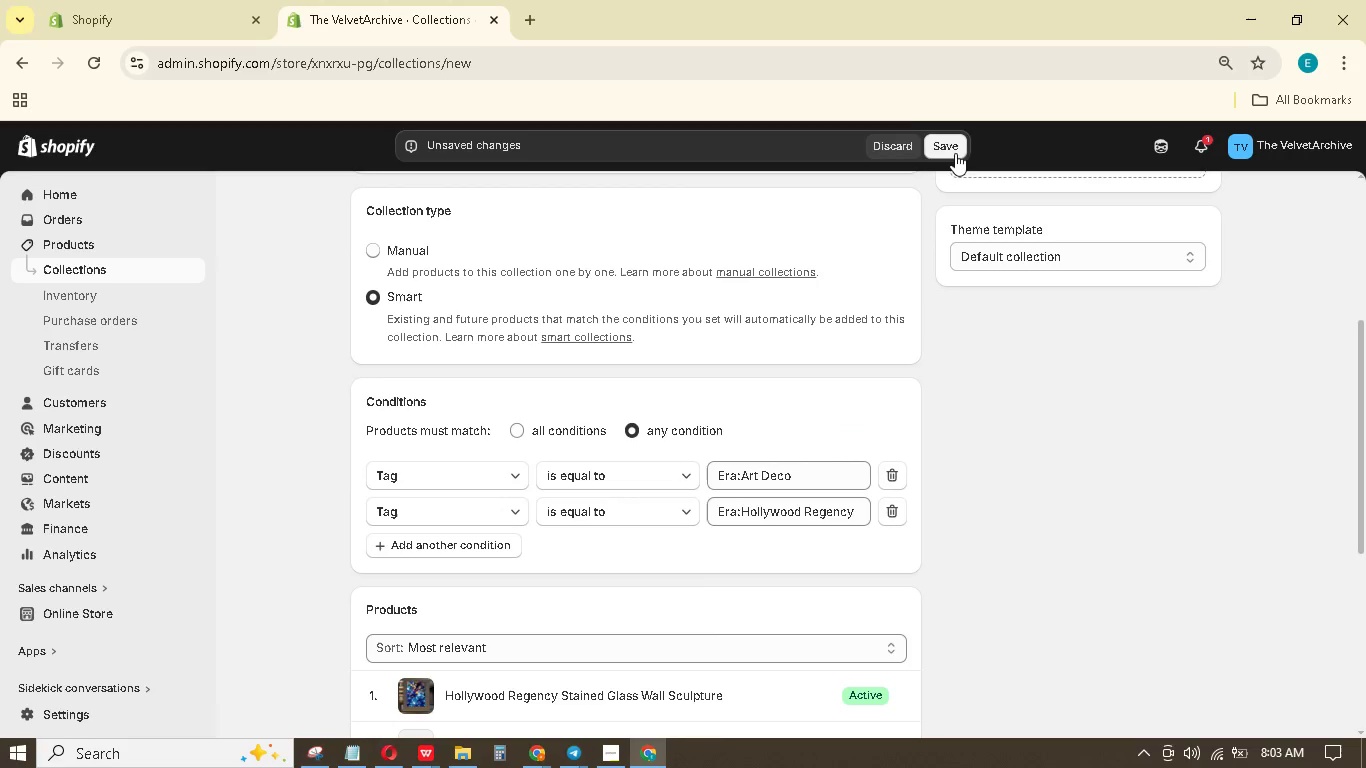 
double_click([954, 152])
 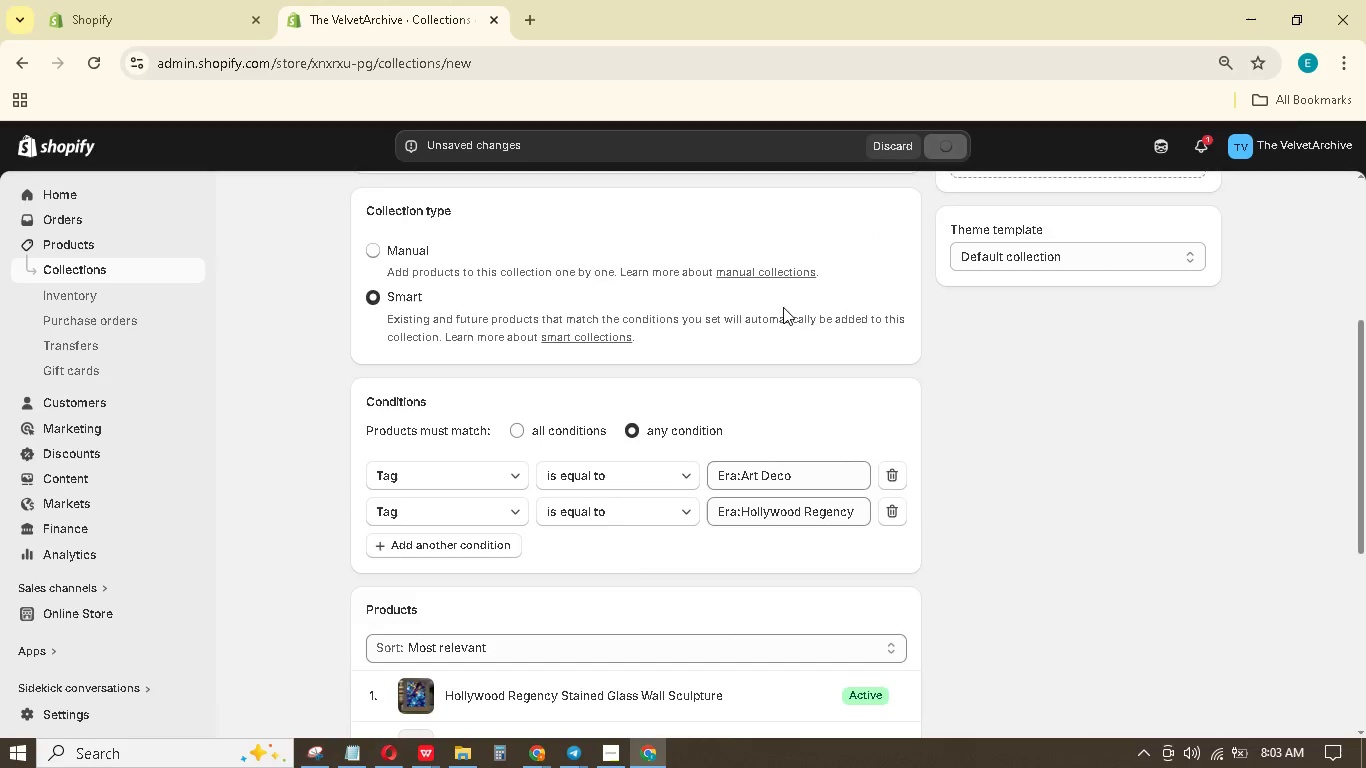 
scroll: coordinate [783, 307], scroll_direction: up, amount: 13.0
 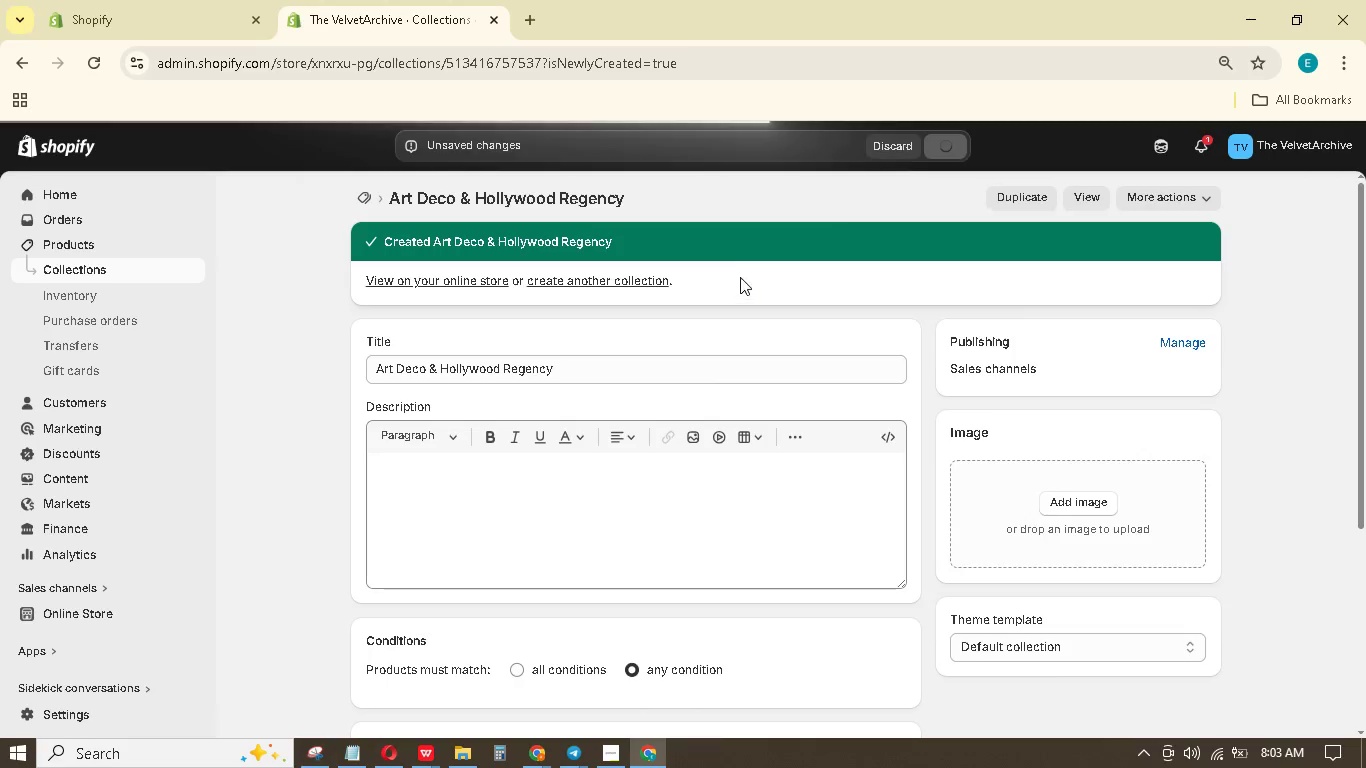 
left_click([581, 282])
 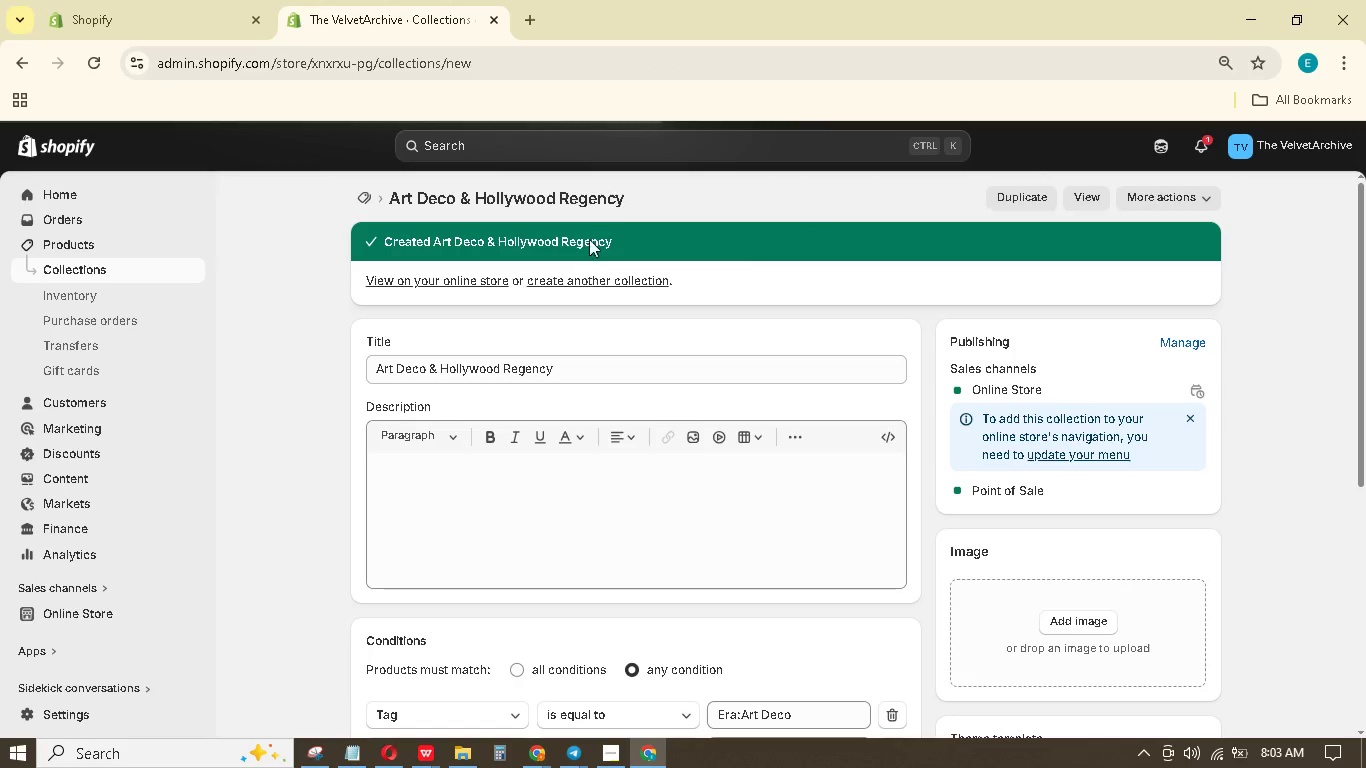 
left_click([594, 140])
 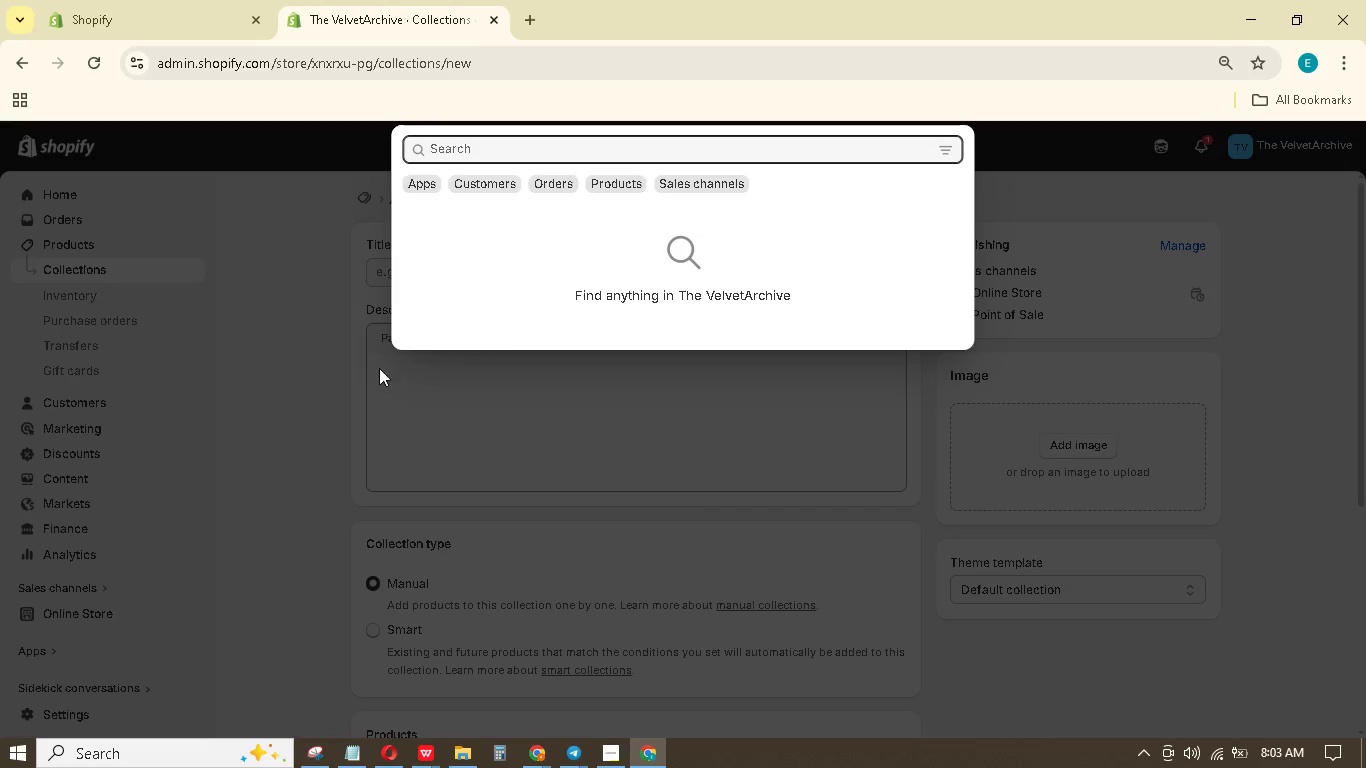 
left_click([313, 325])
 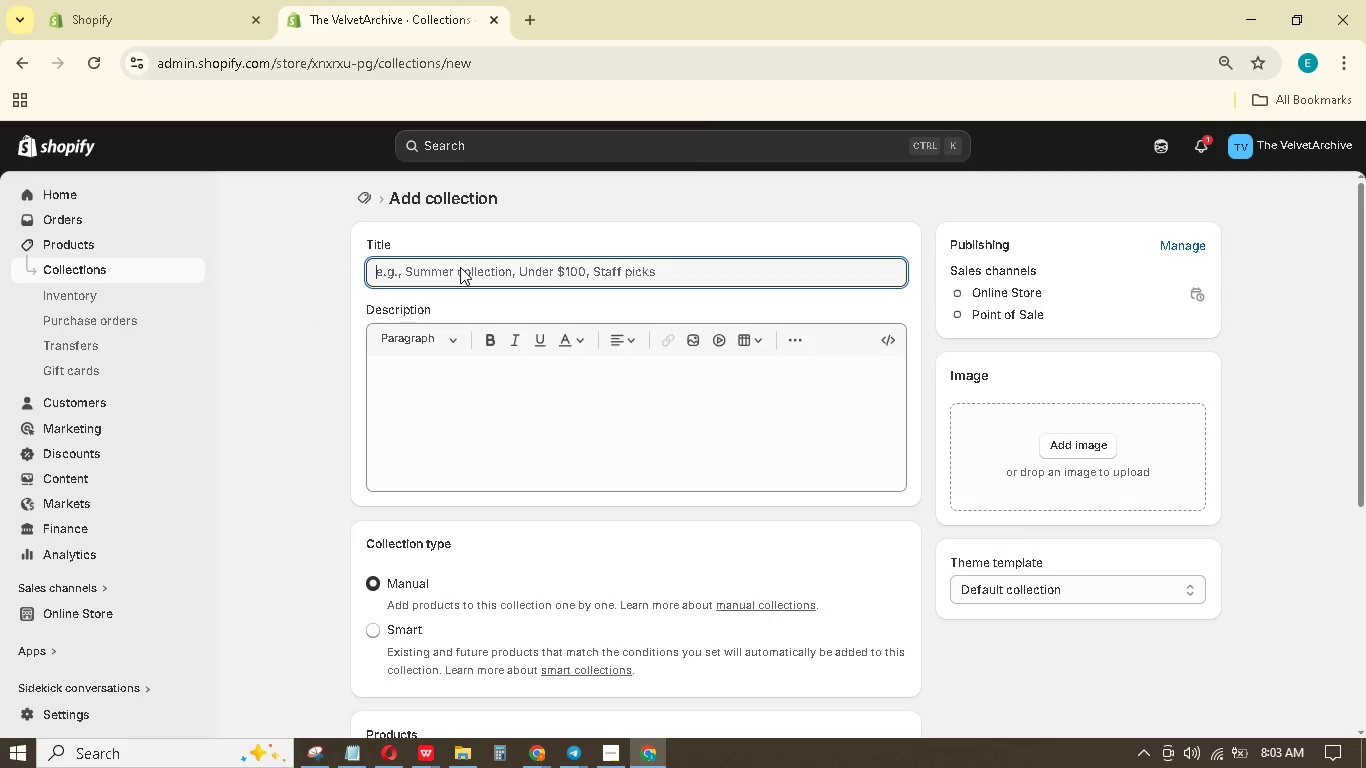 
type(Antique Elegance: Rococo to Empire)
 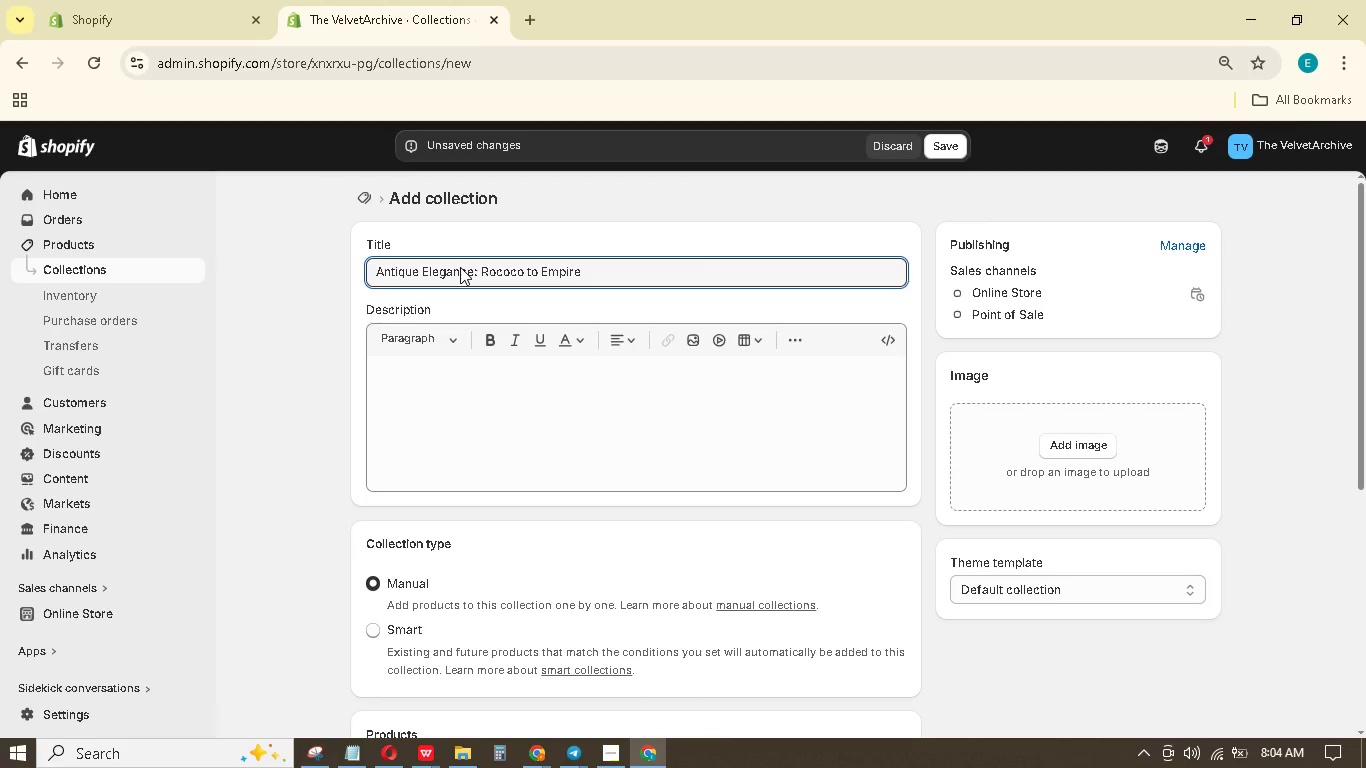 
scroll: coordinate [497, 297], scroll_direction: down, amount: 1.0
 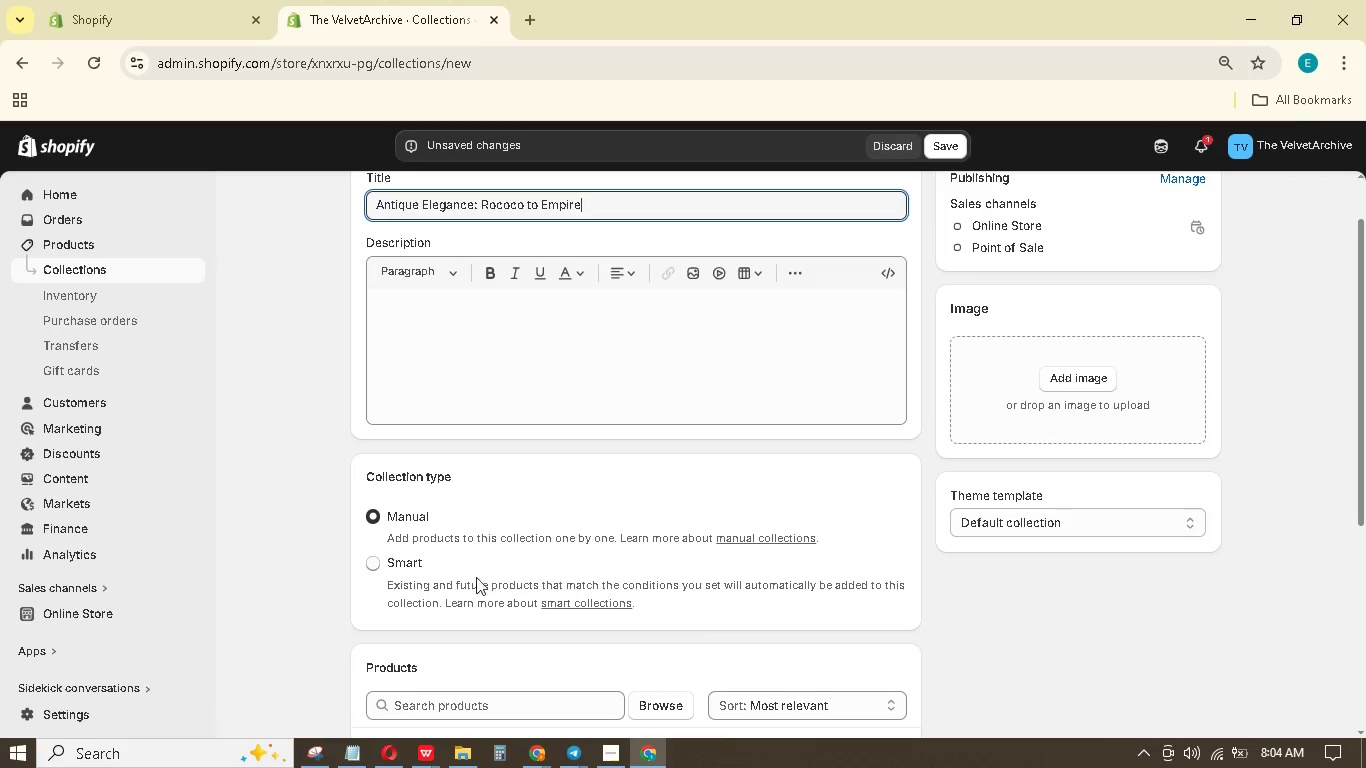 
left_click([394, 565])
 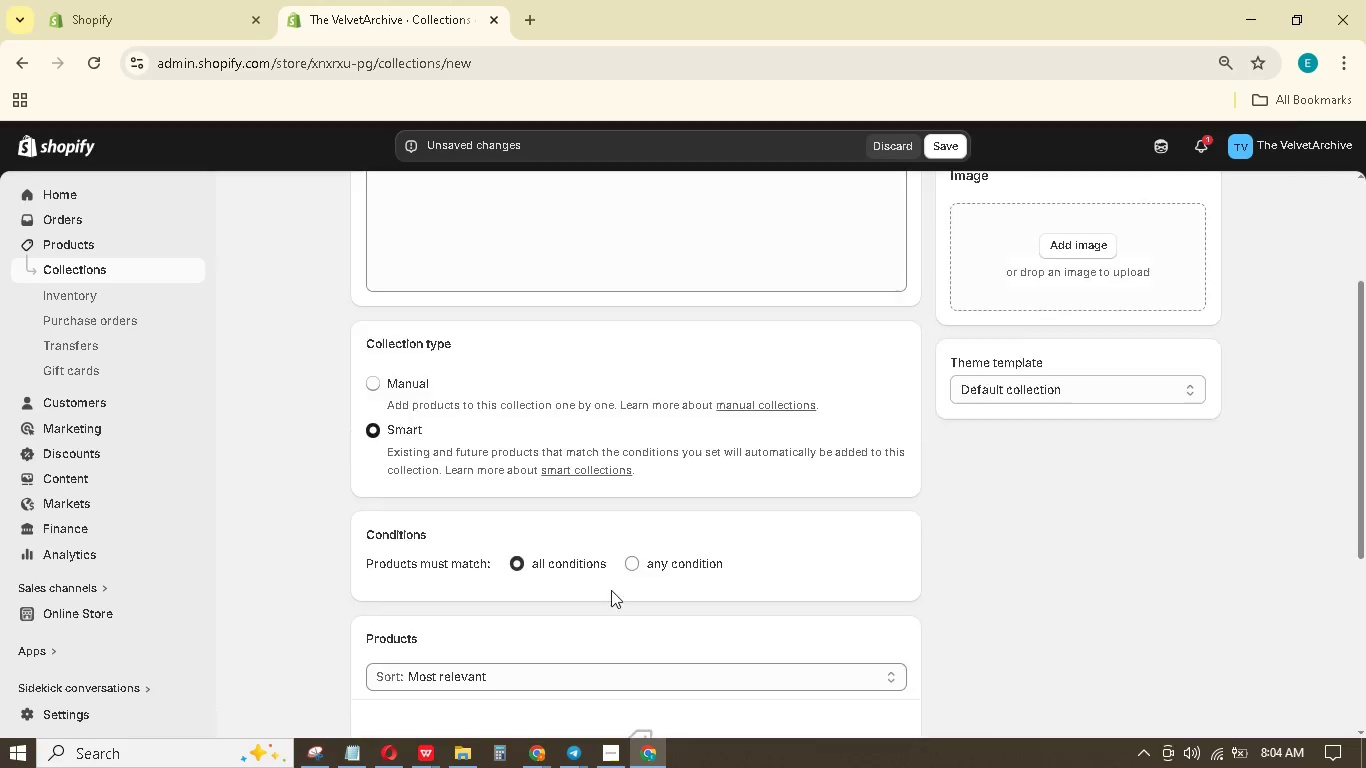 
scroll: coordinate [611, 590], scroll_direction: down, amount: 2.0
 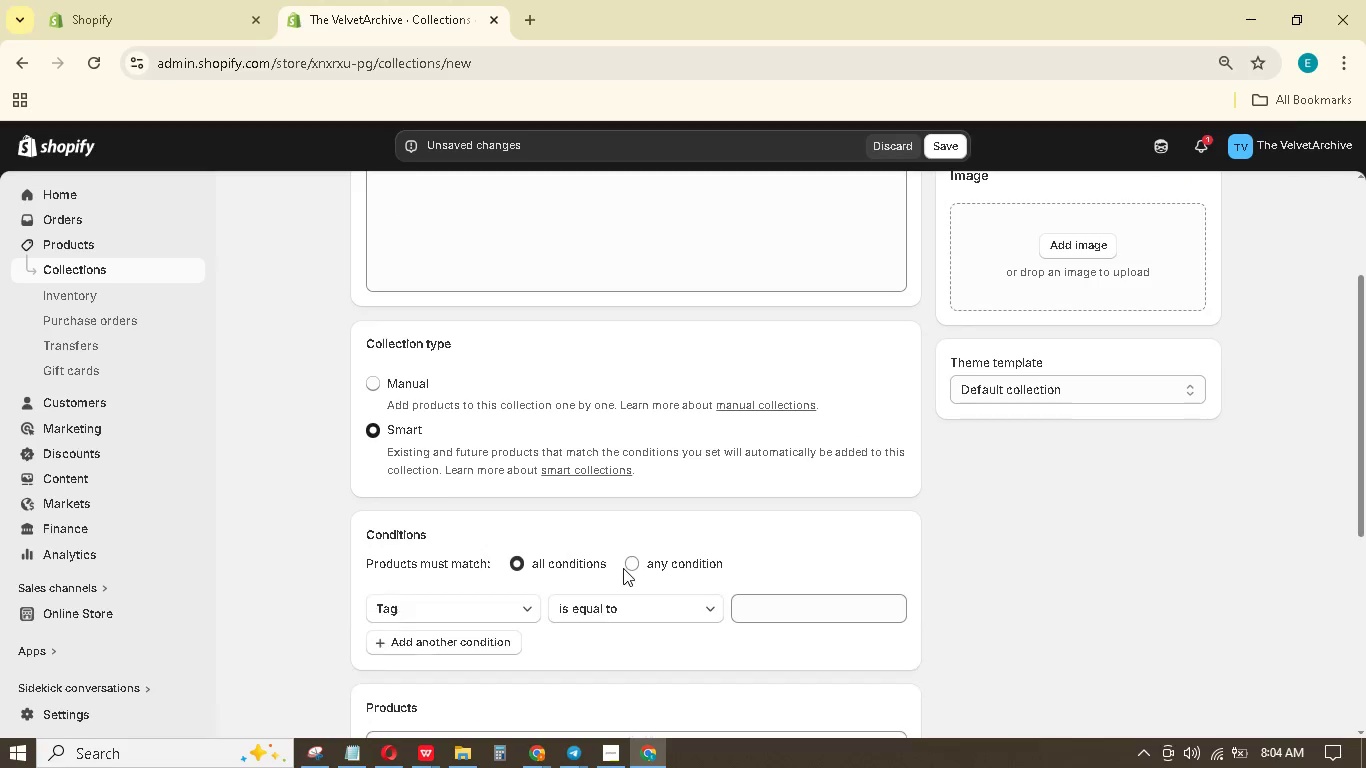 
left_click([623, 568])
 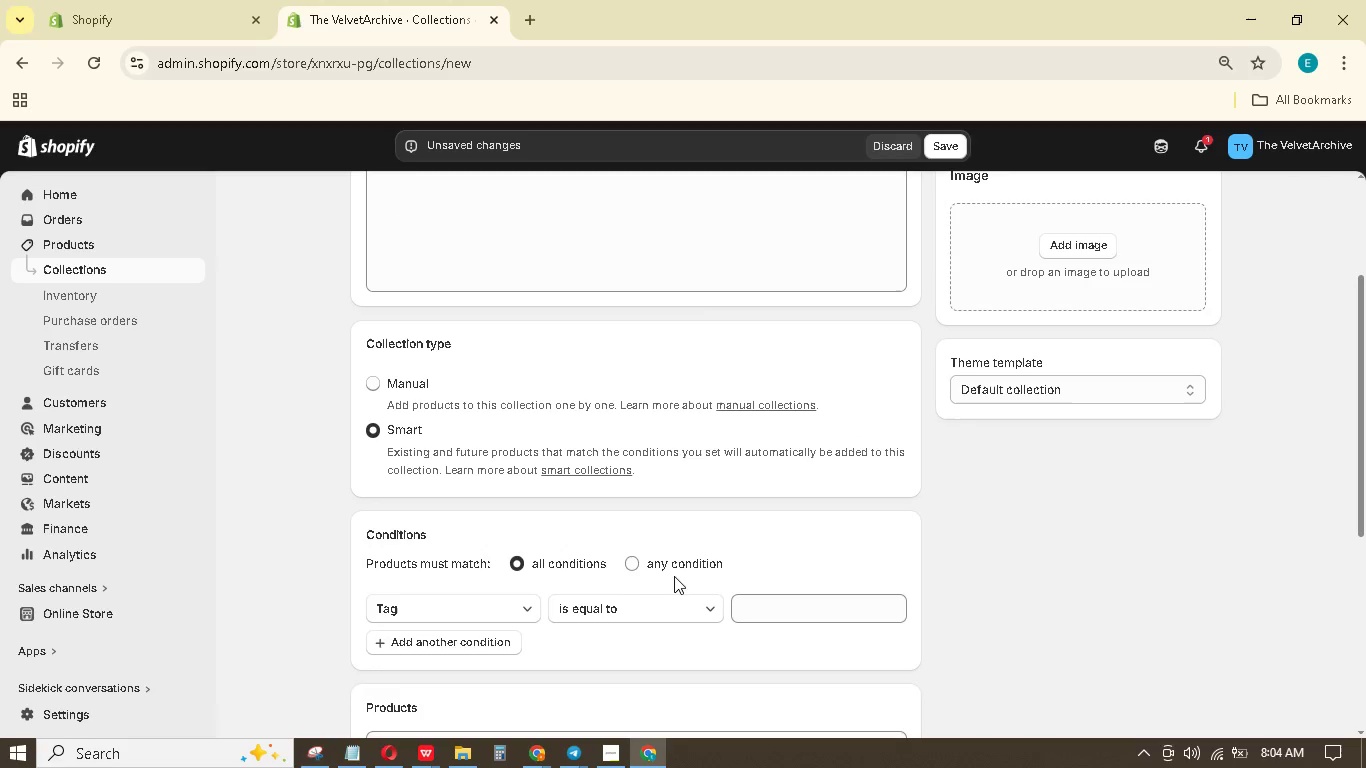 
double_click([651, 561])
 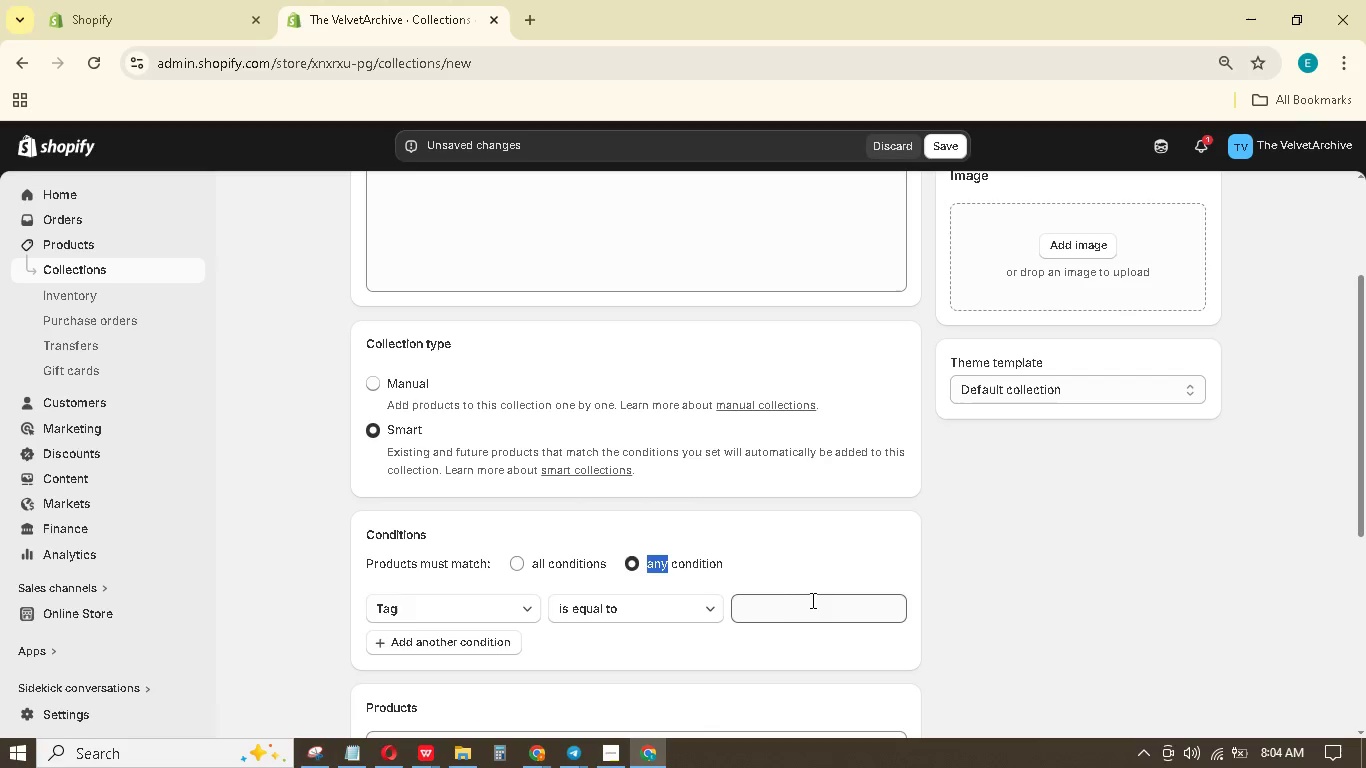 
left_click_drag(start_coordinate=[815, 600], to_coordinate=[830, 595])
 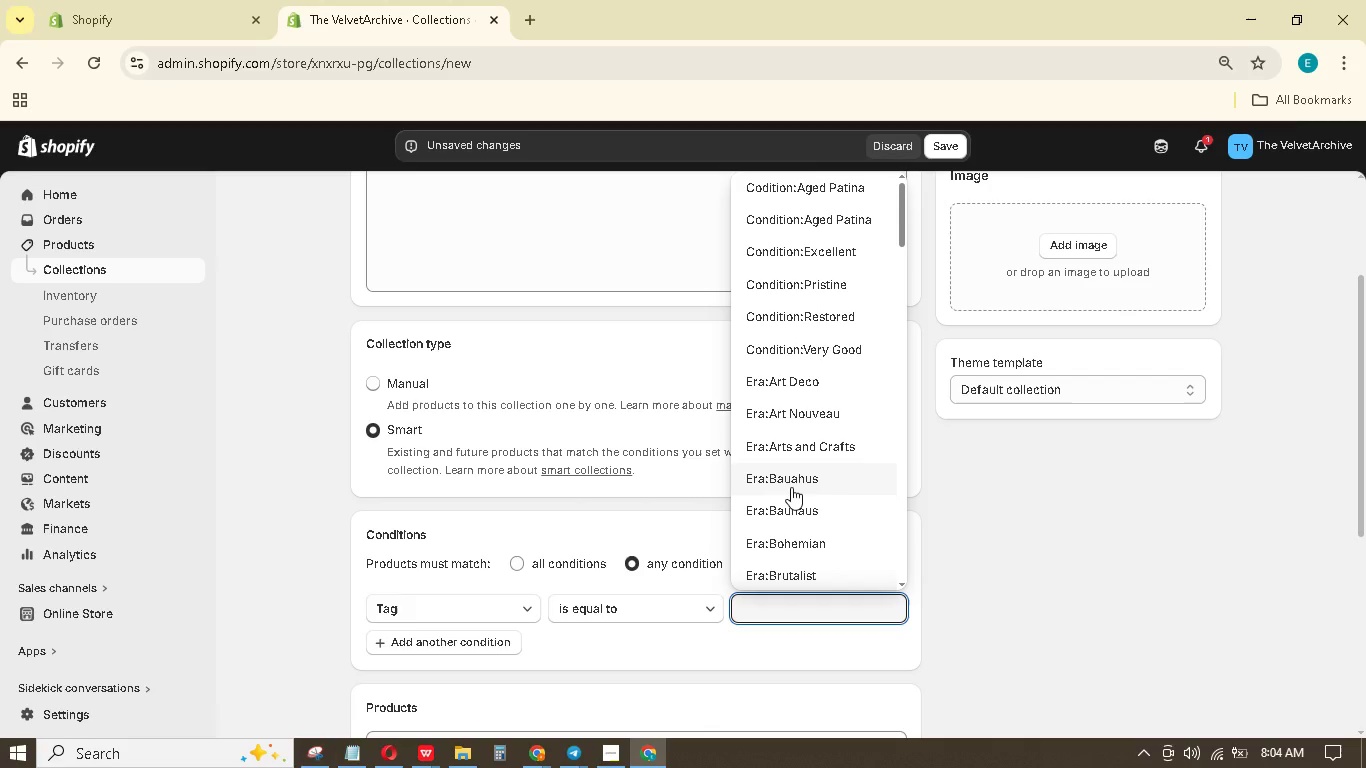 
wait(5.17)
 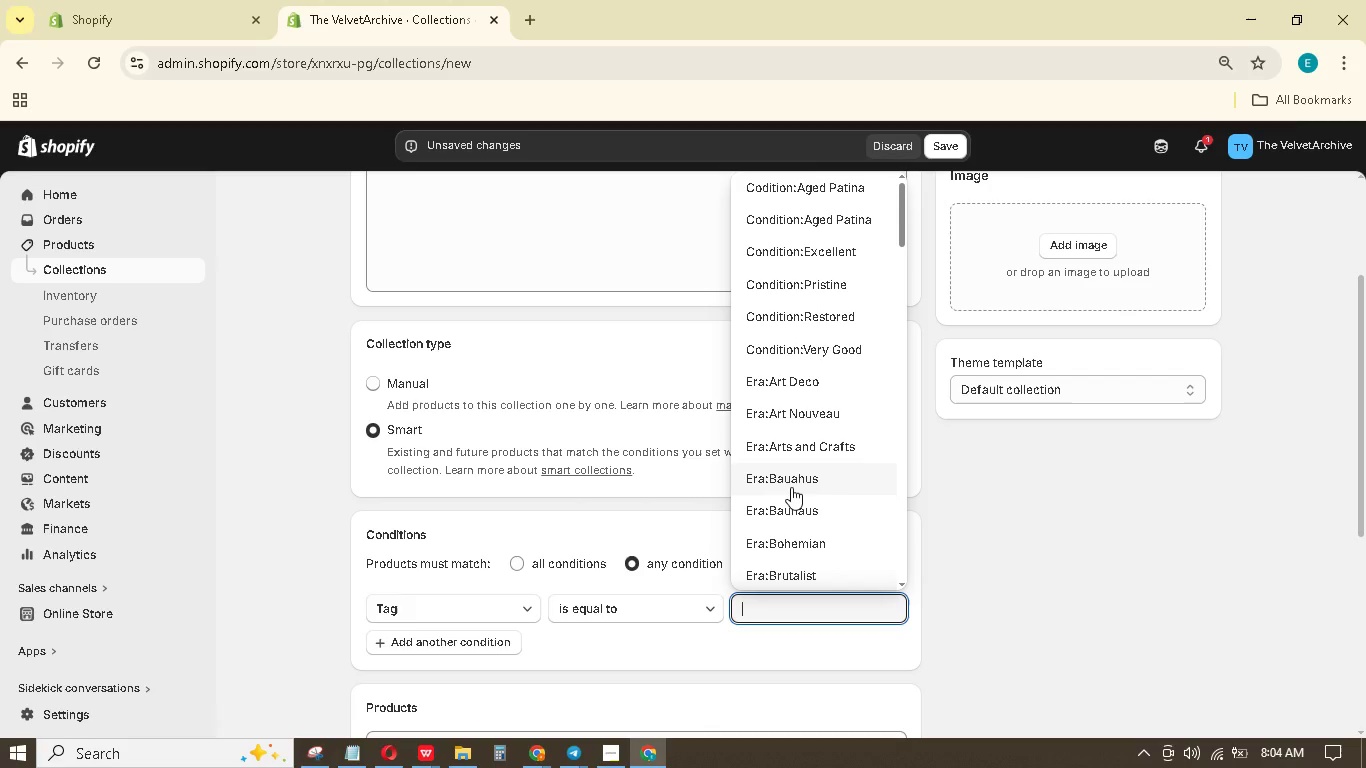 
type(roc)
 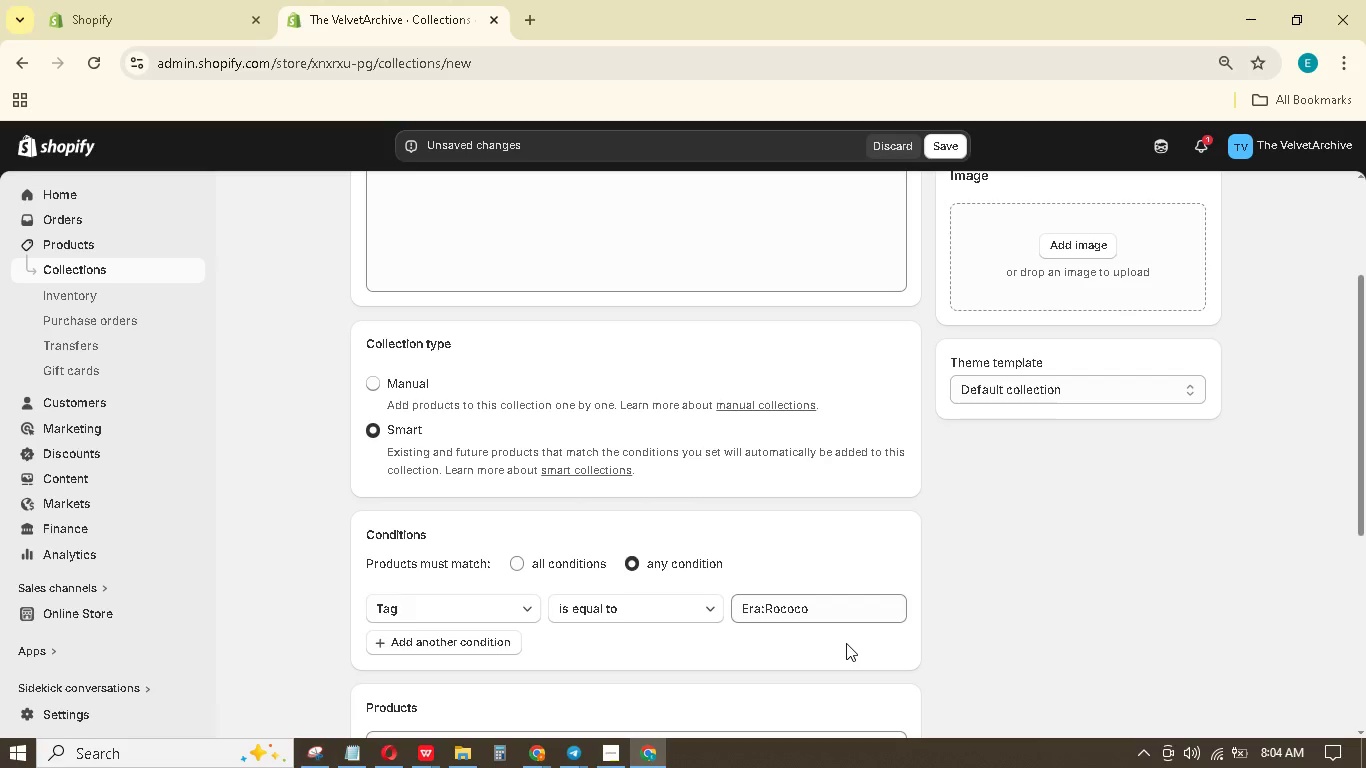 
wait(6.5)
 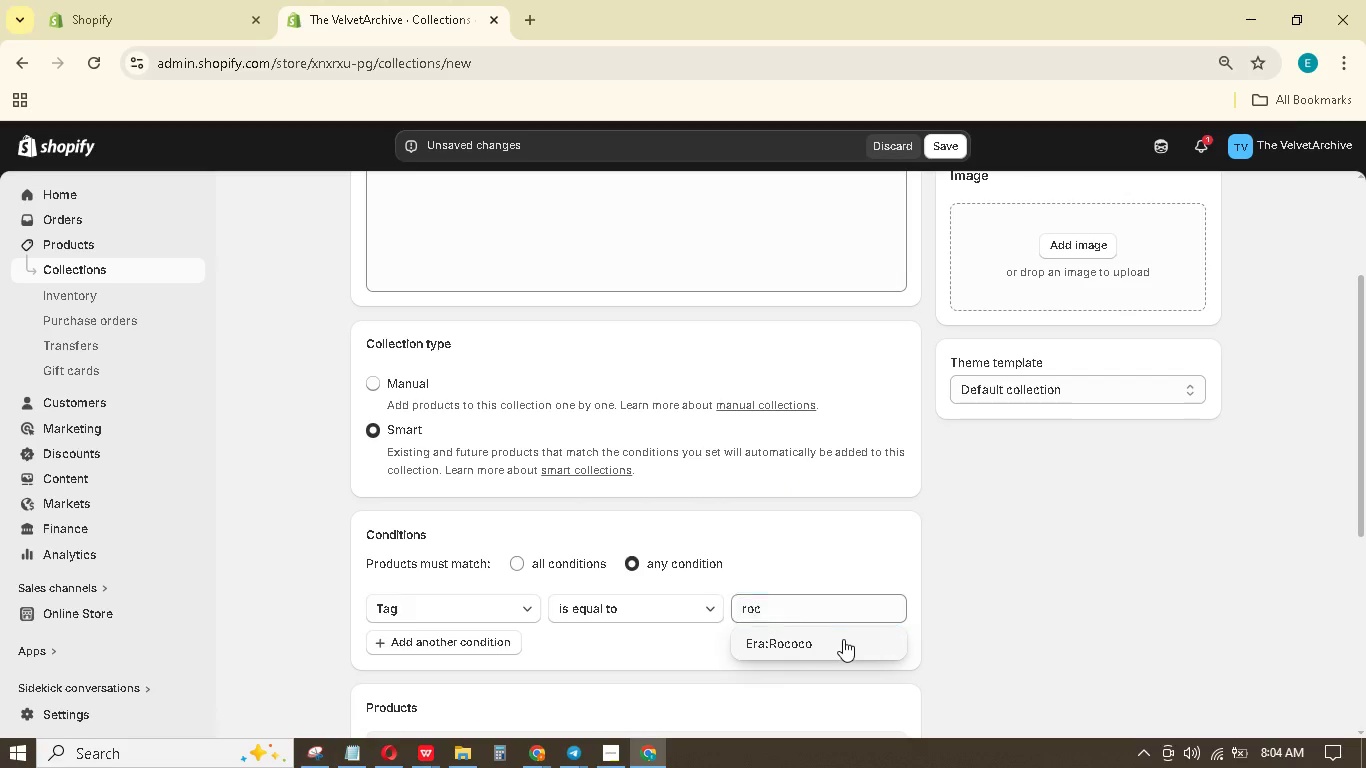 
left_click([485, 633])
 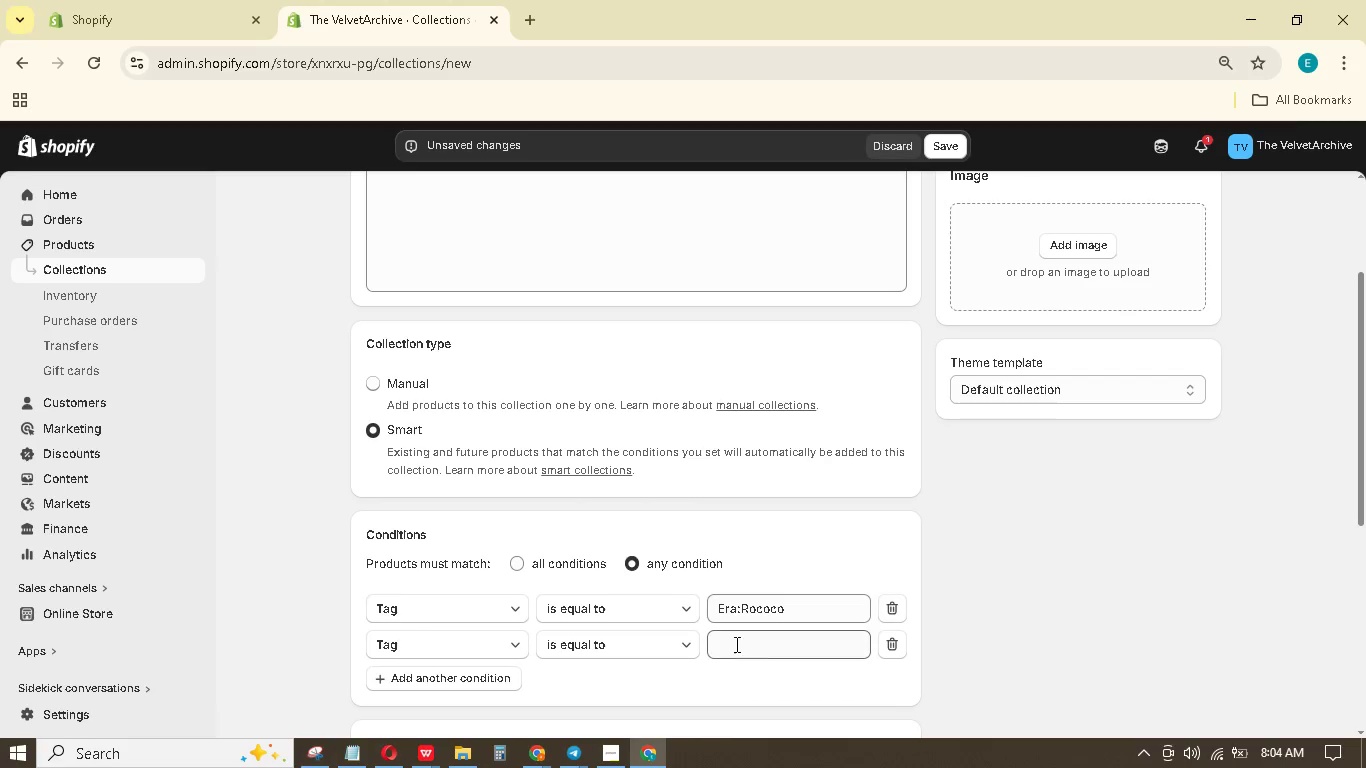 
left_click([735, 644])
 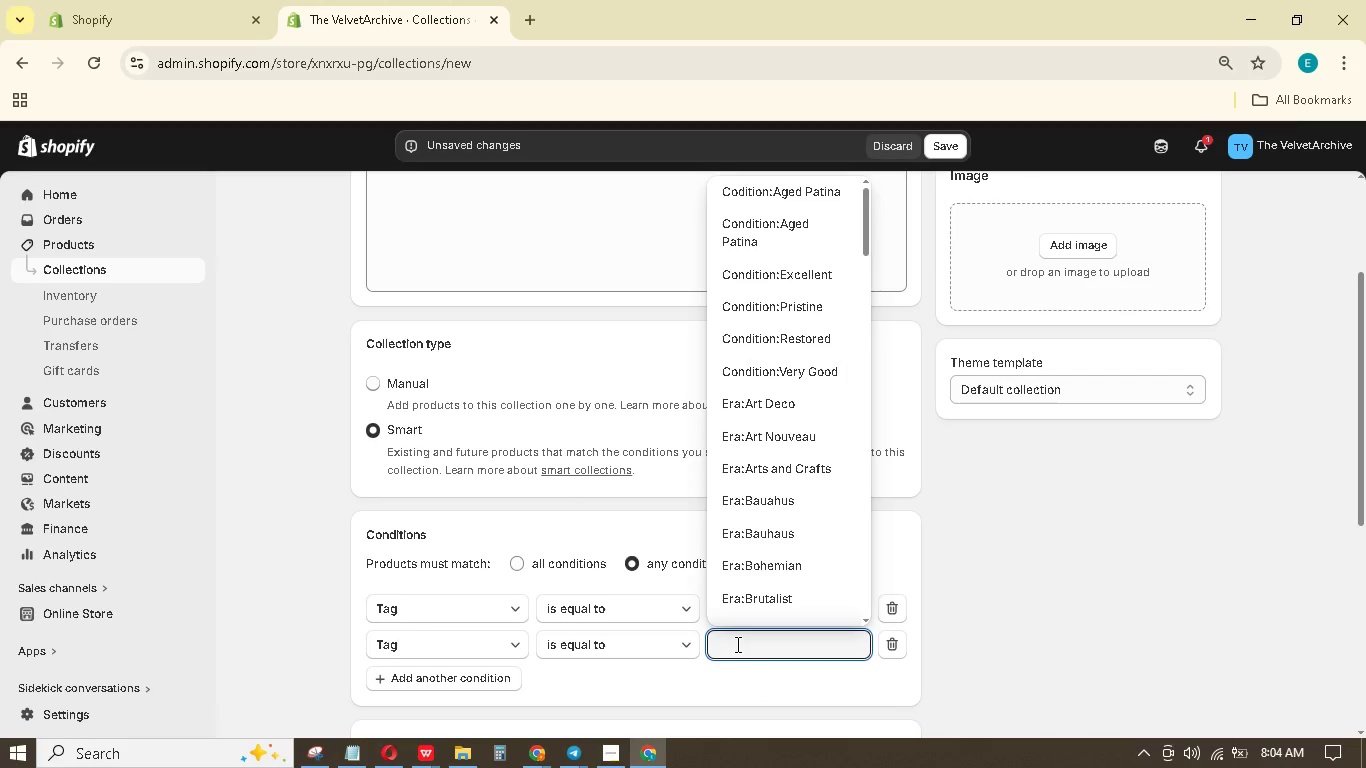 
type(frn)
 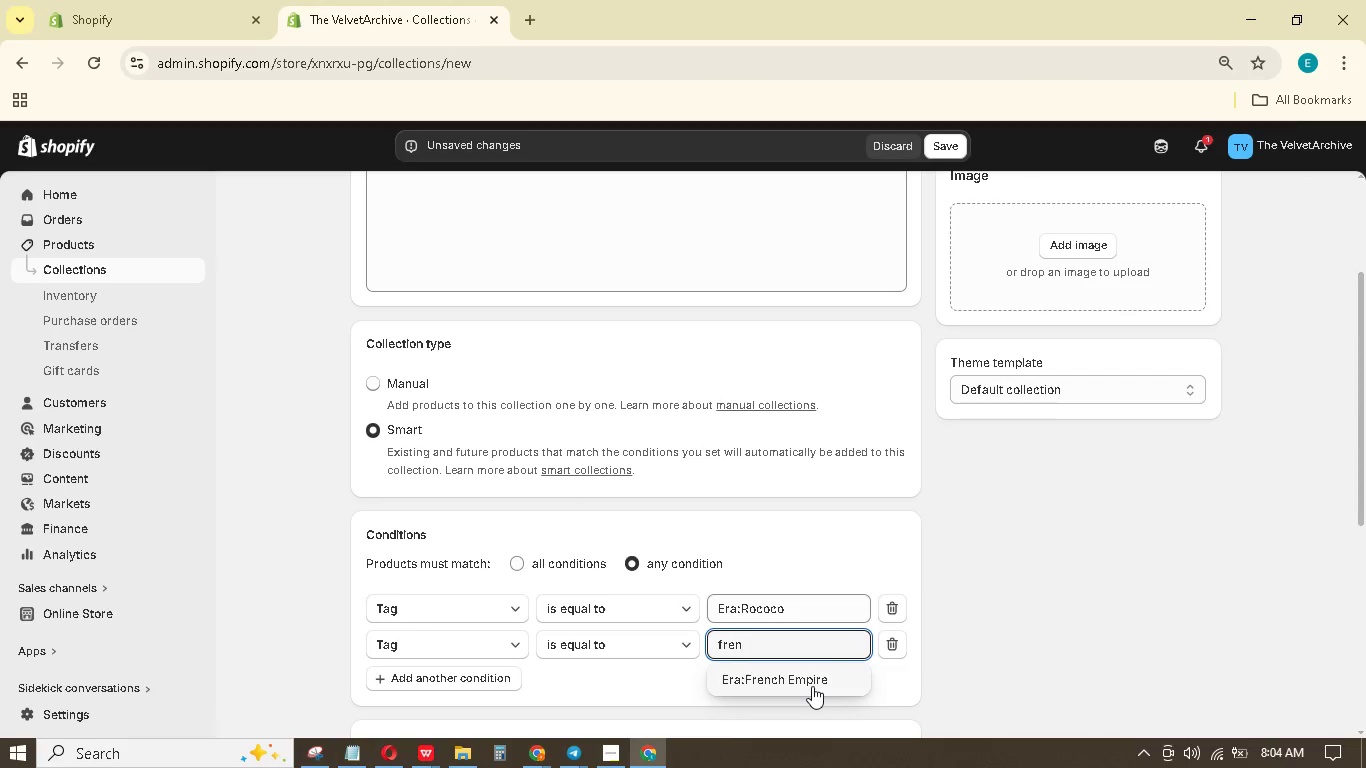 
hold_key(key=E, duration=0.33)
 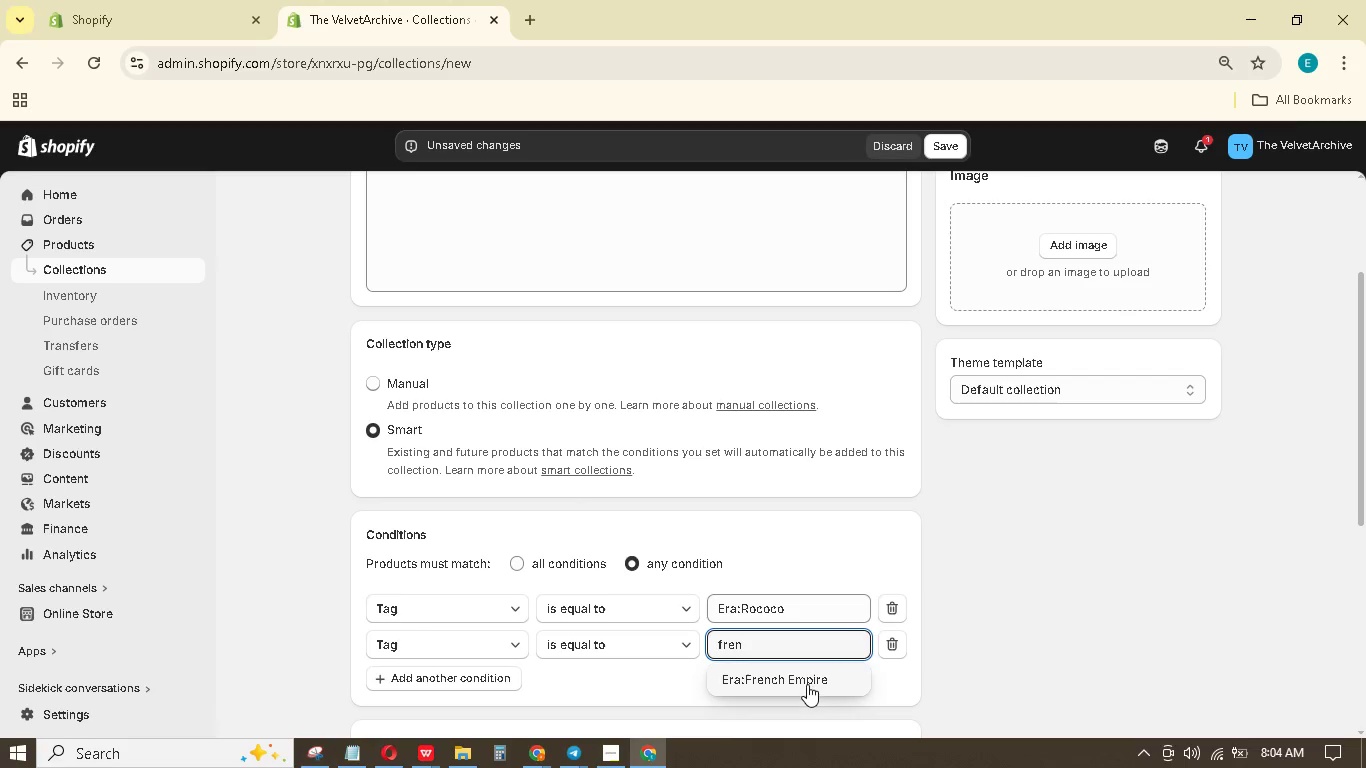 
left_click([803, 681])
 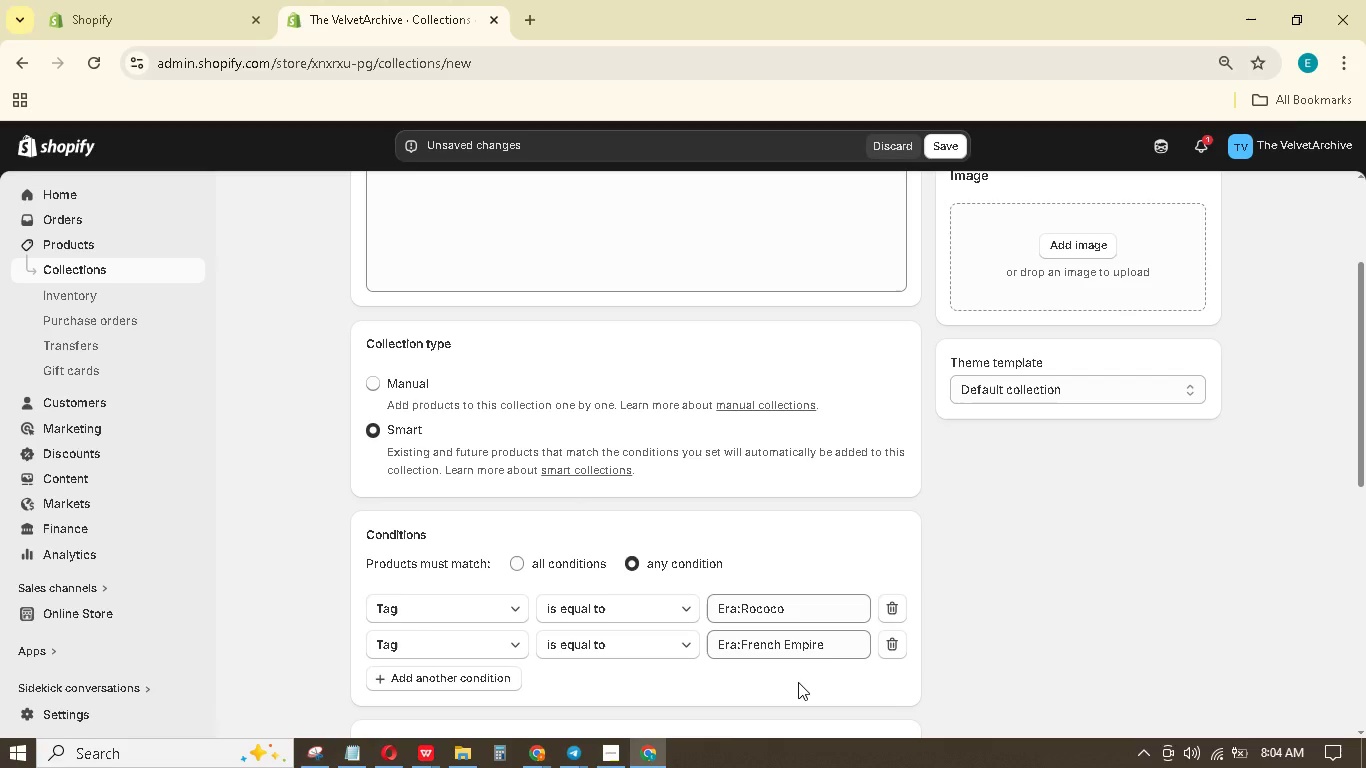 
wait(8.3)
 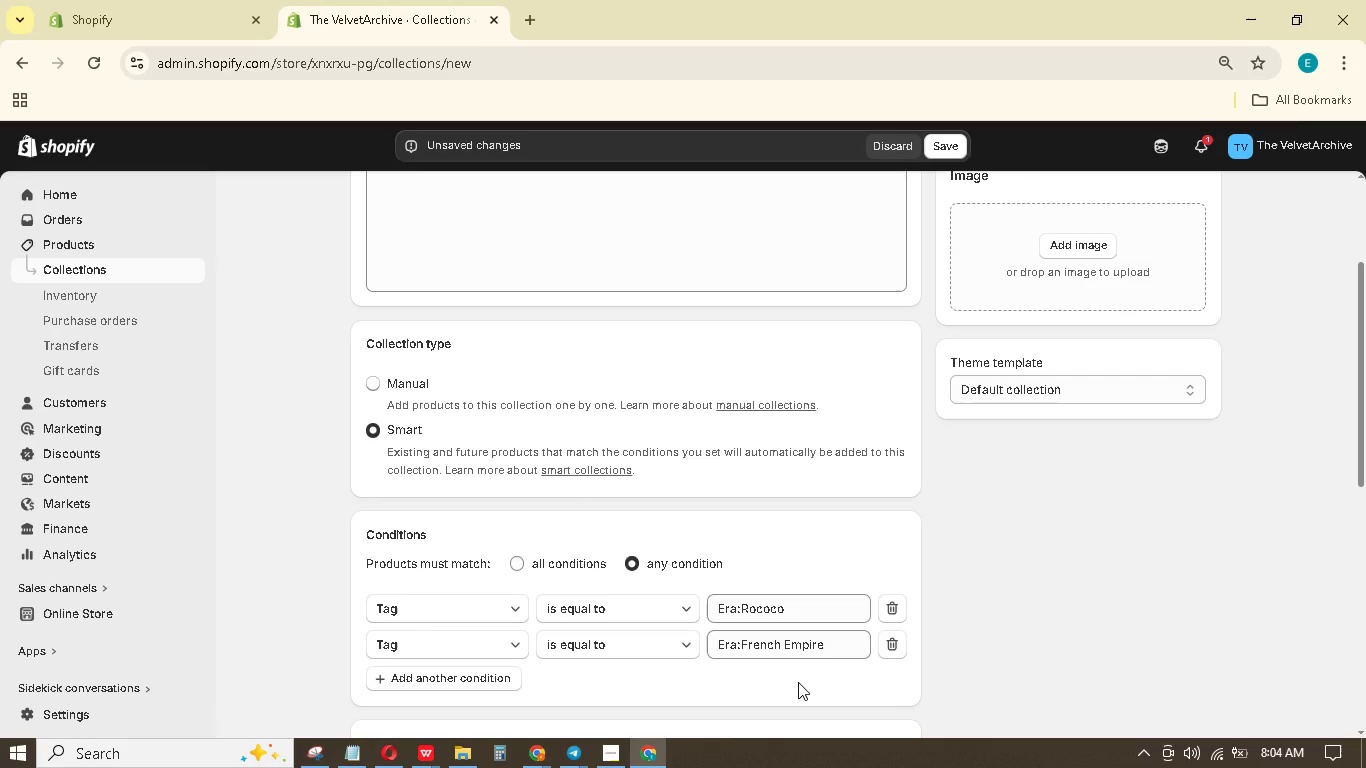 
left_click([506, 675])
 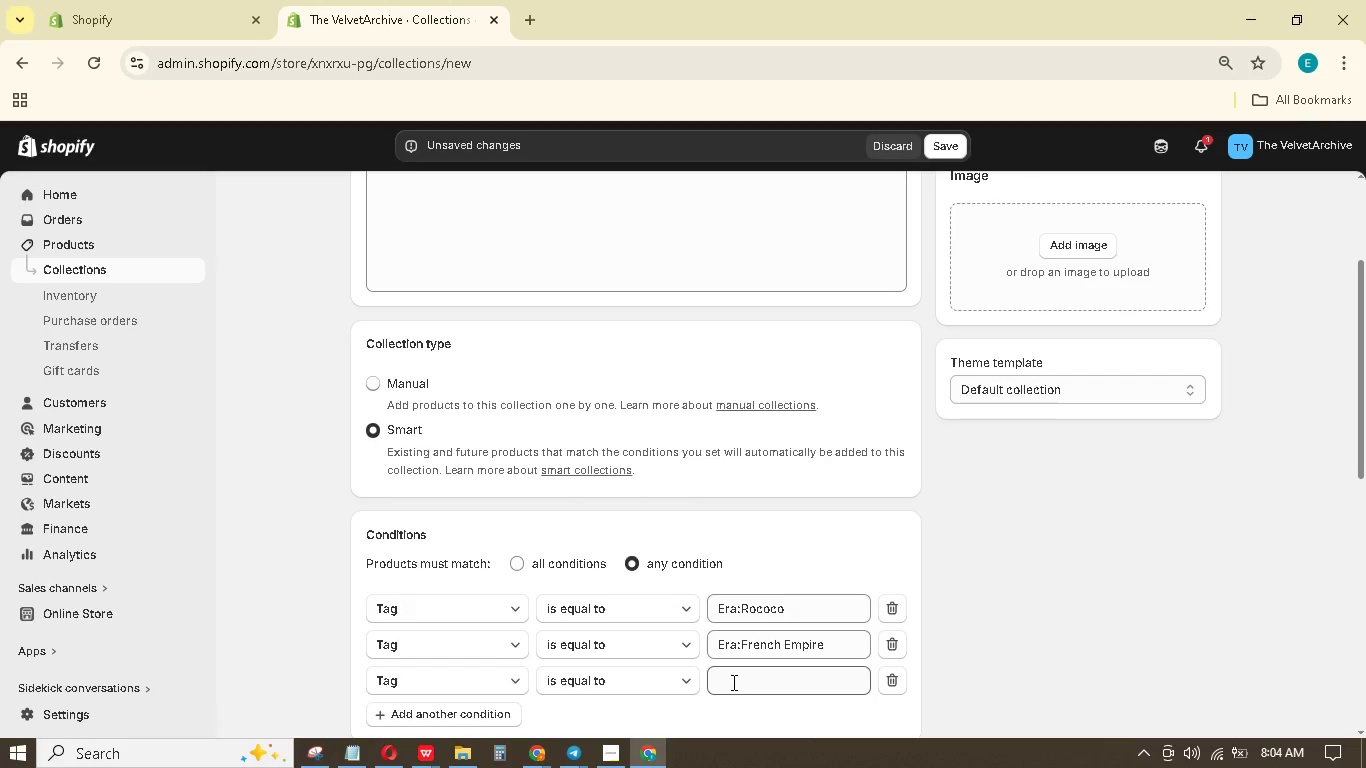 
left_click_drag(start_coordinate=[735, 683], to_coordinate=[741, 677])
 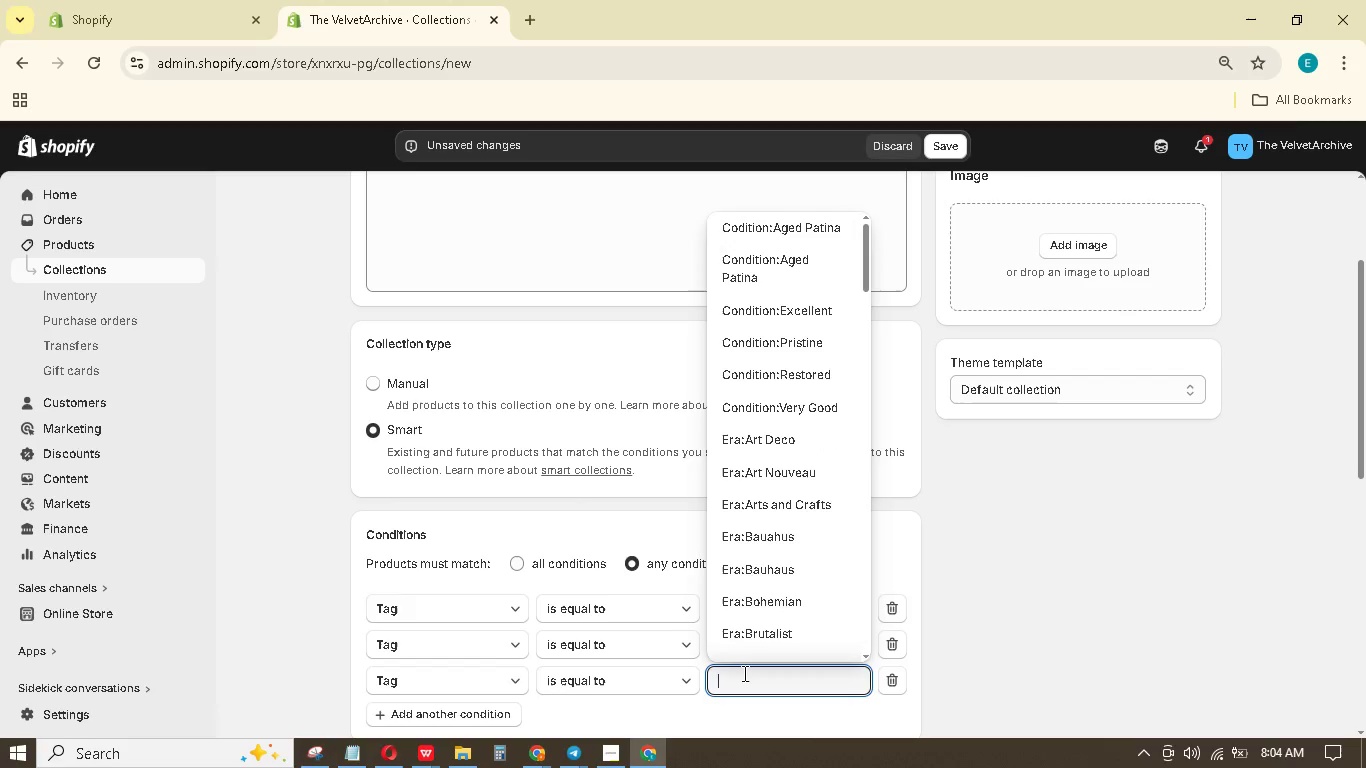 
type(rege)
 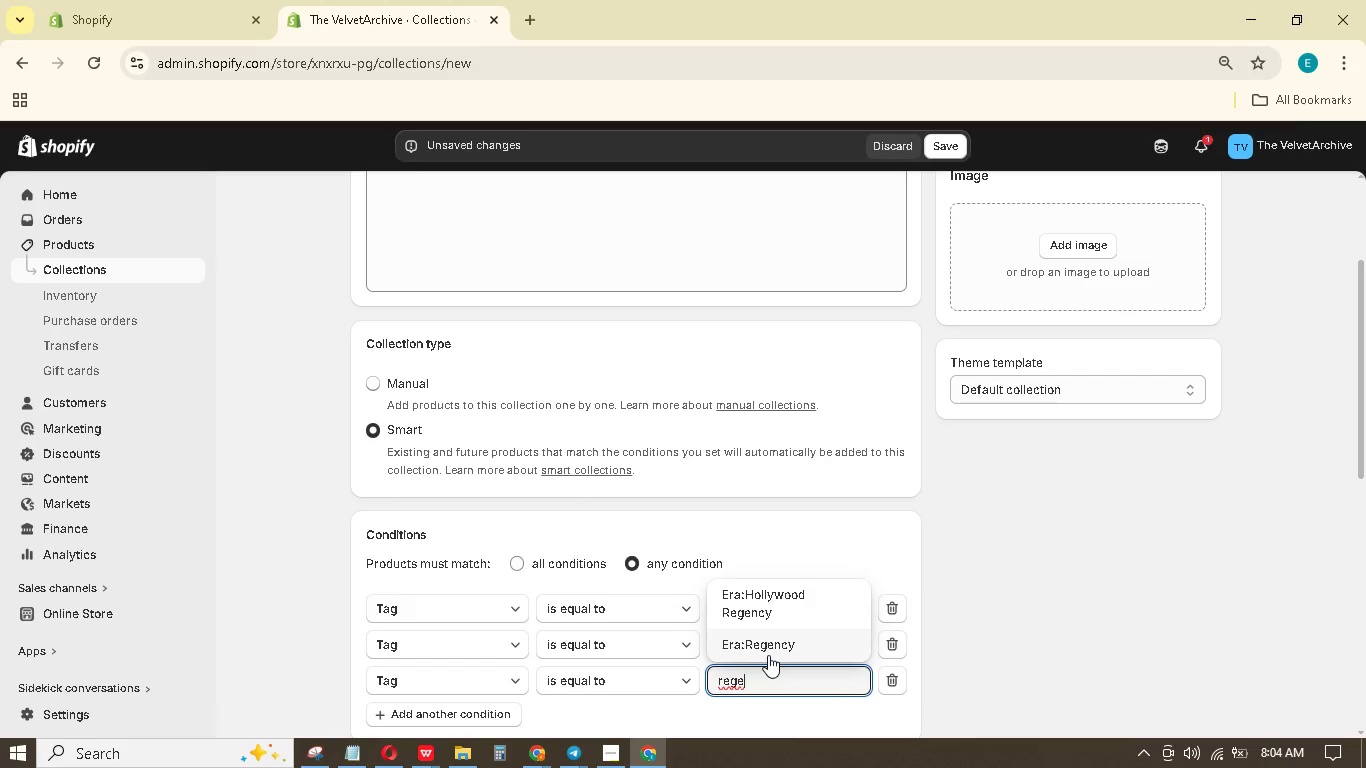 
mouse_move([740, 647])
 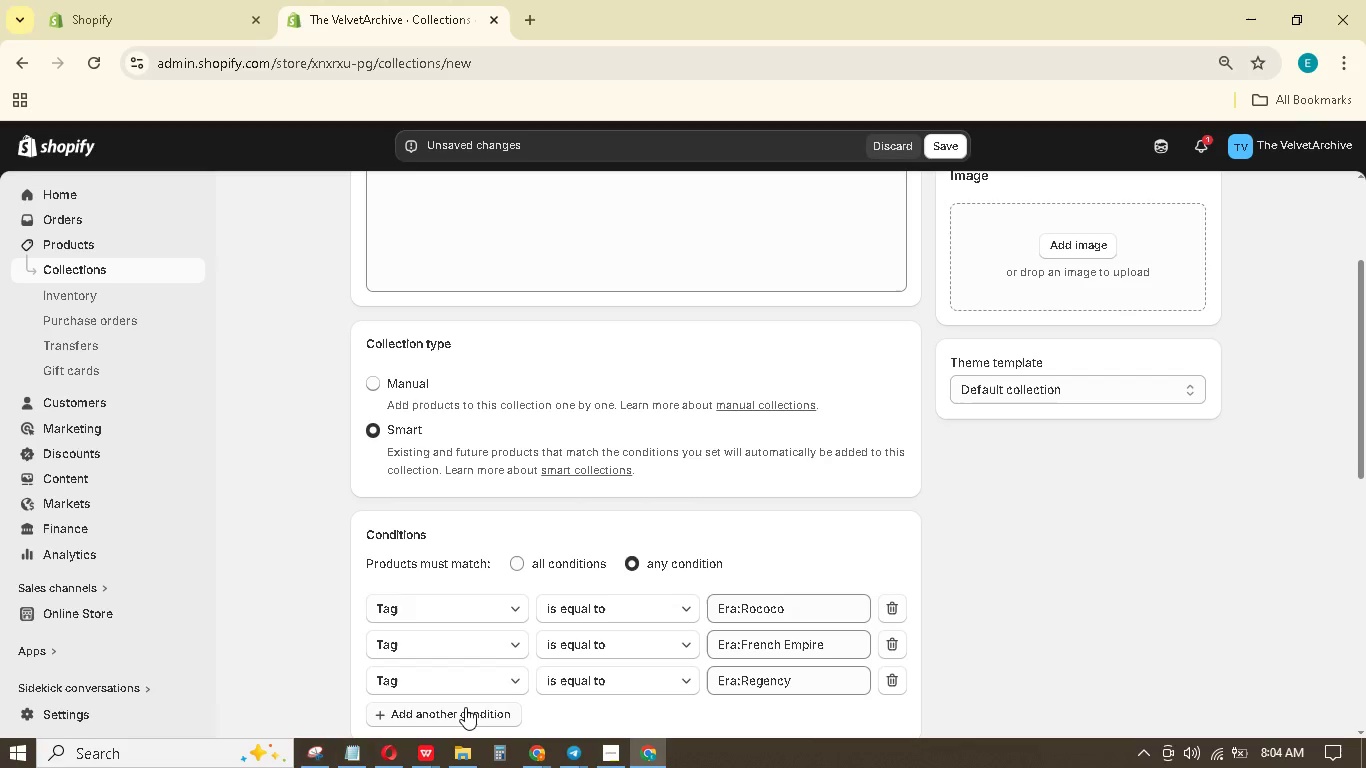 
left_click([467, 713])
 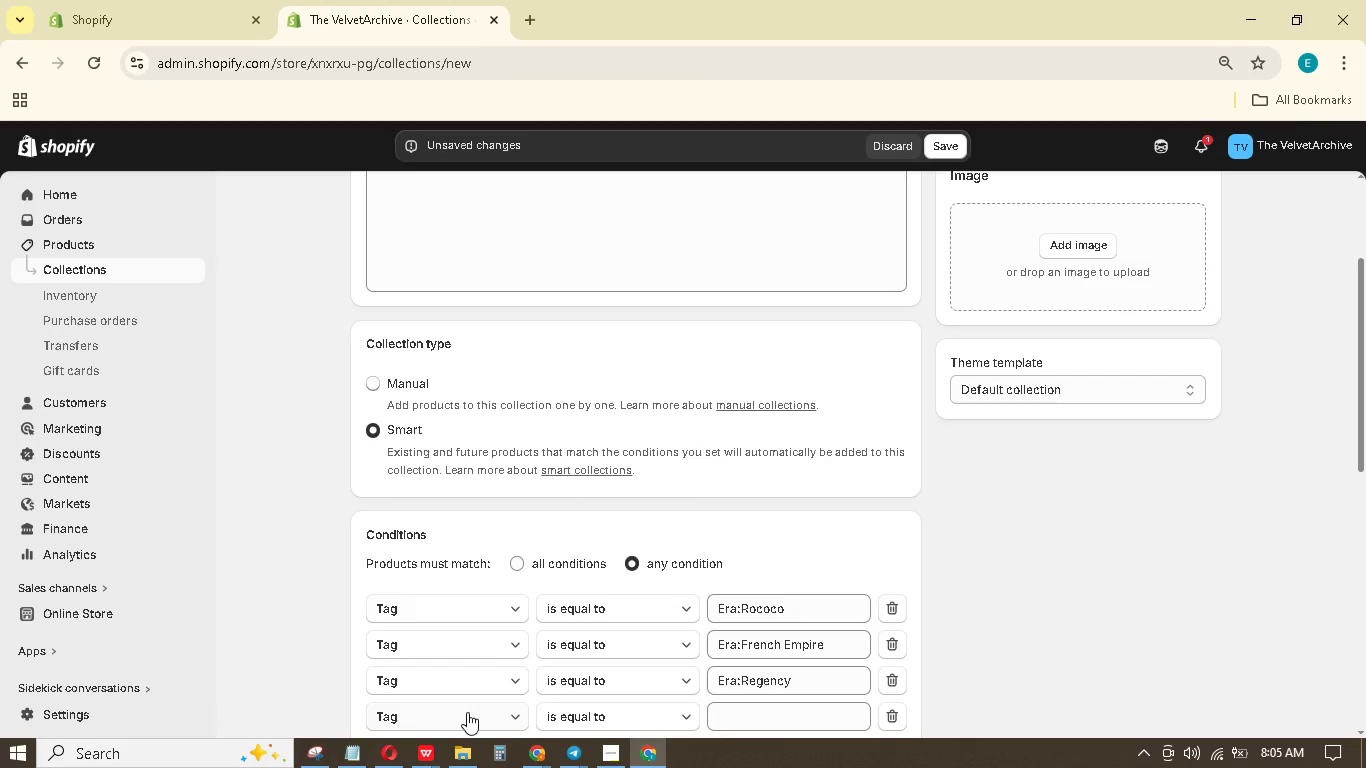 
type(ne)
 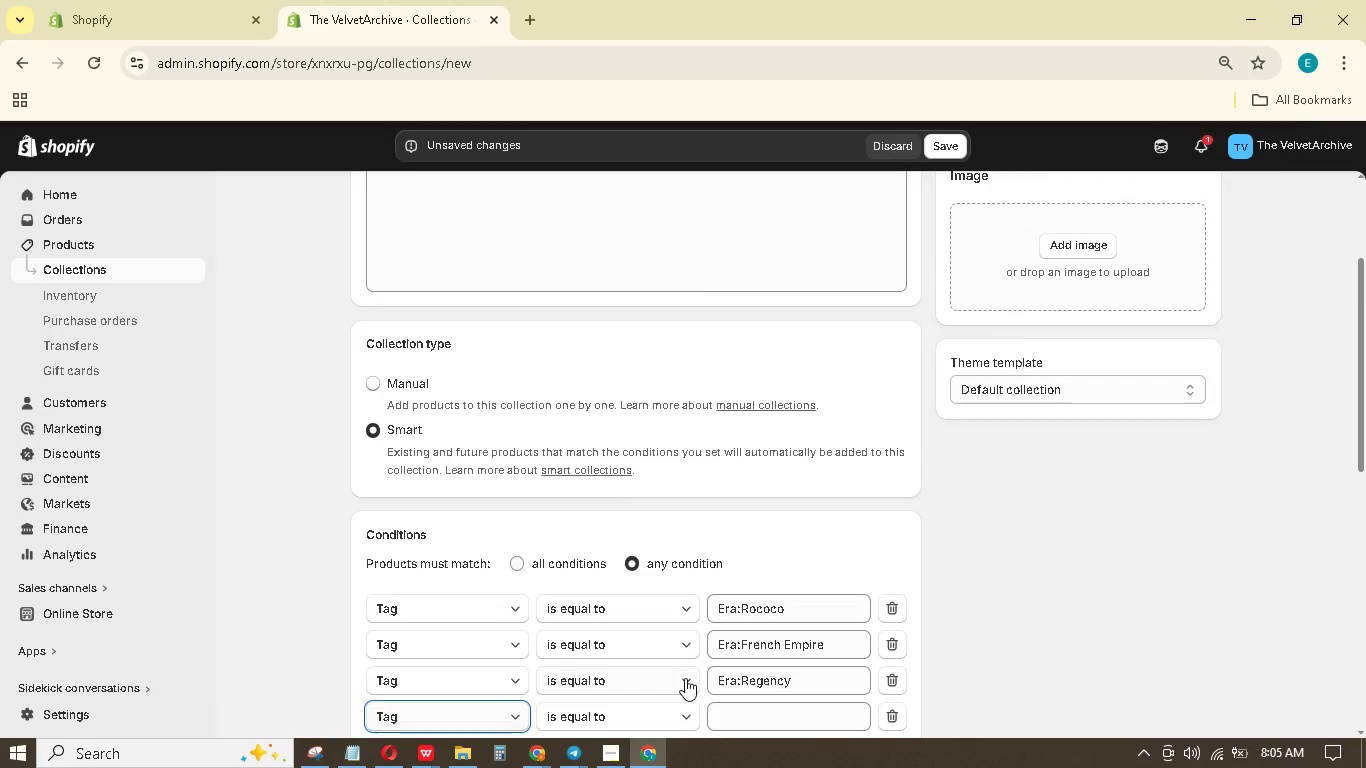 
scroll: coordinate [685, 677], scroll_direction: down, amount: 2.0
 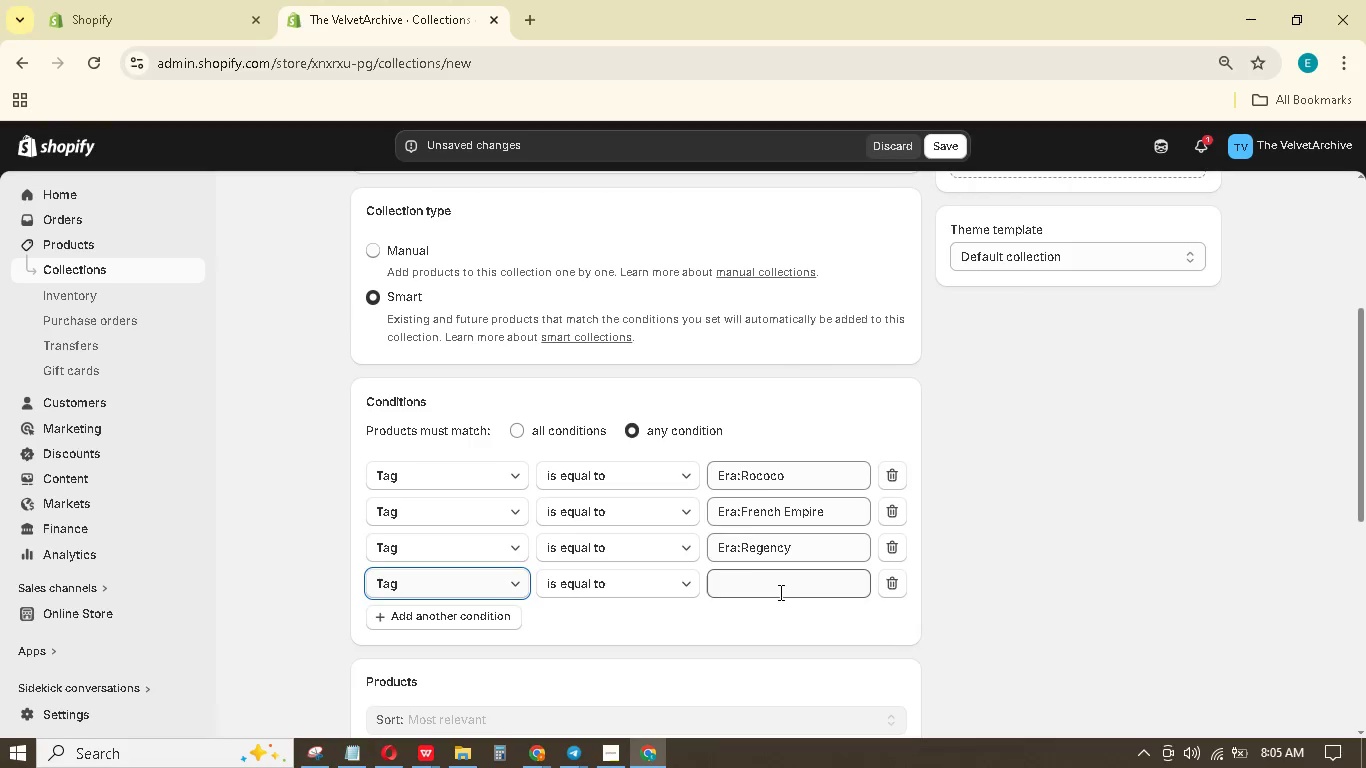 
hold_key(key=N, duration=0.31)
 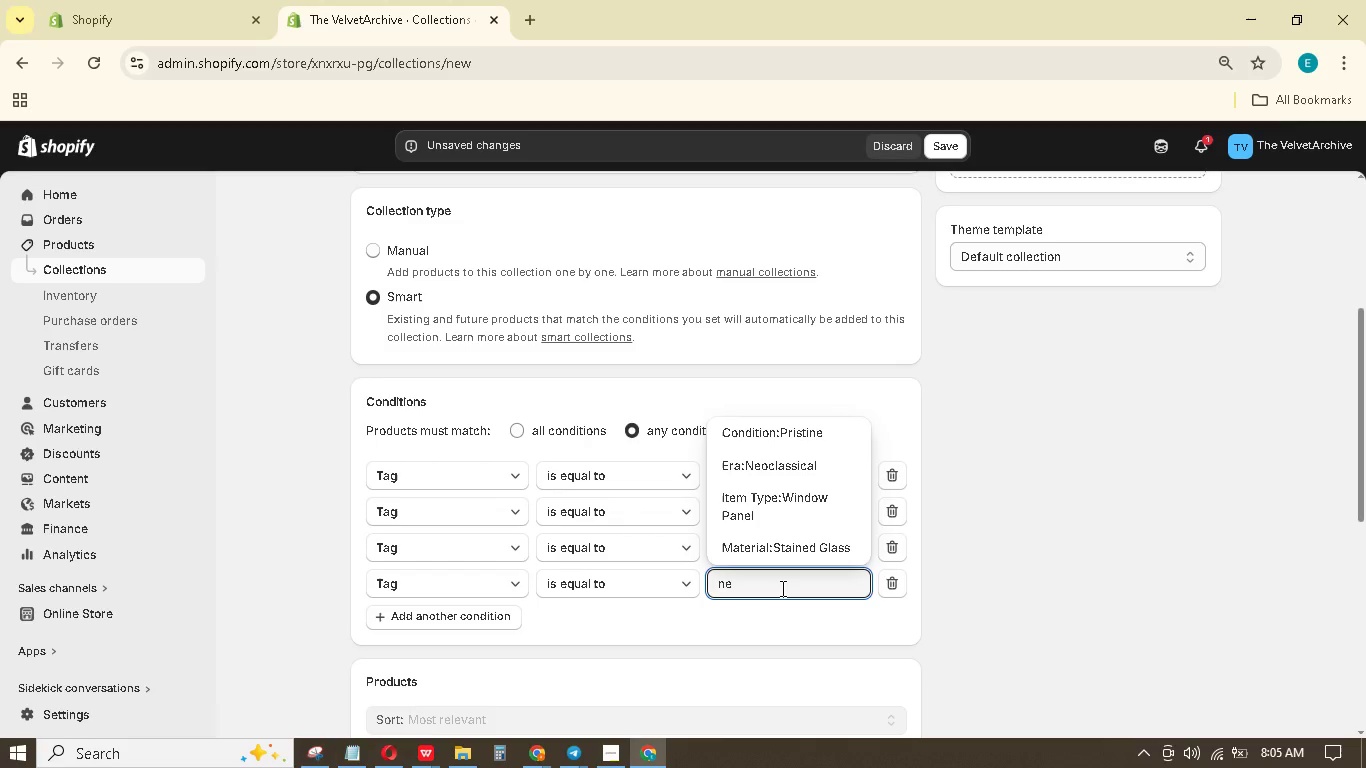 
type(eo)
 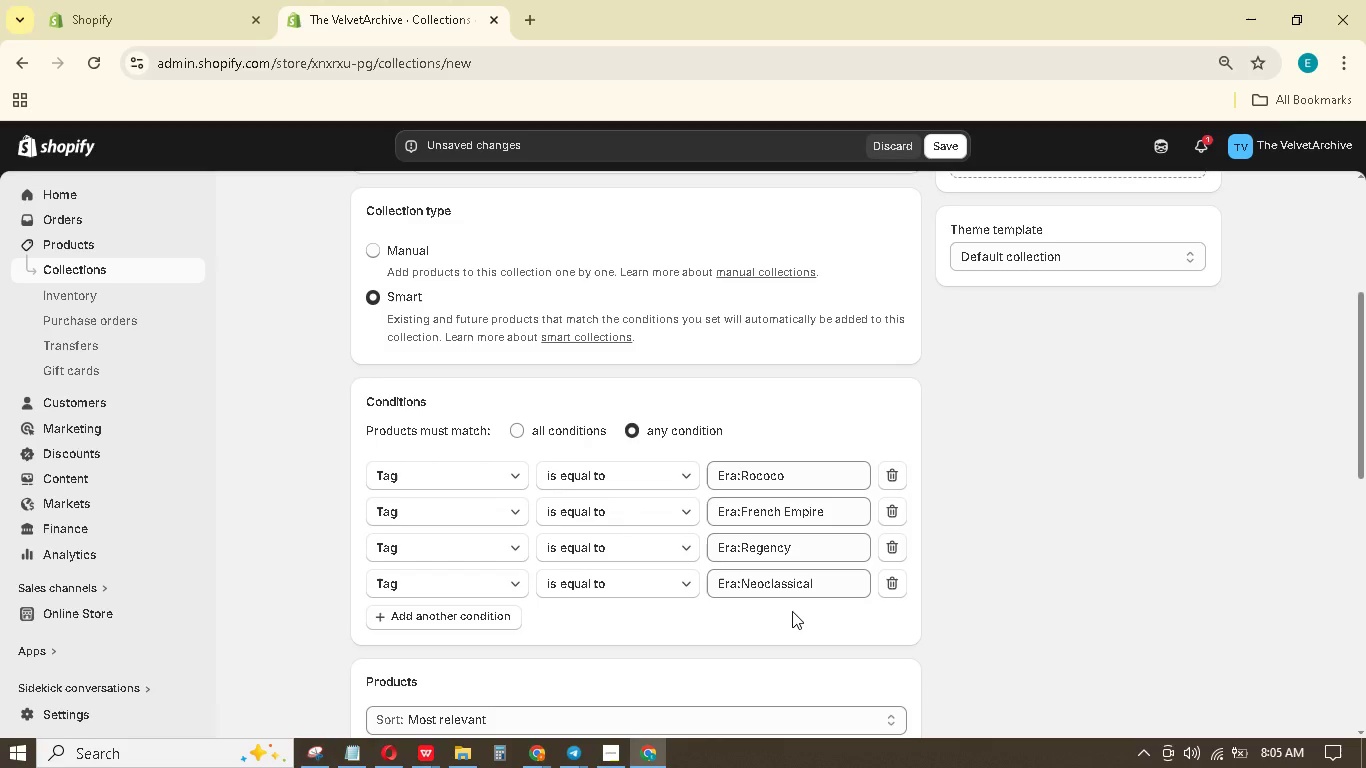 
wait(9.98)
 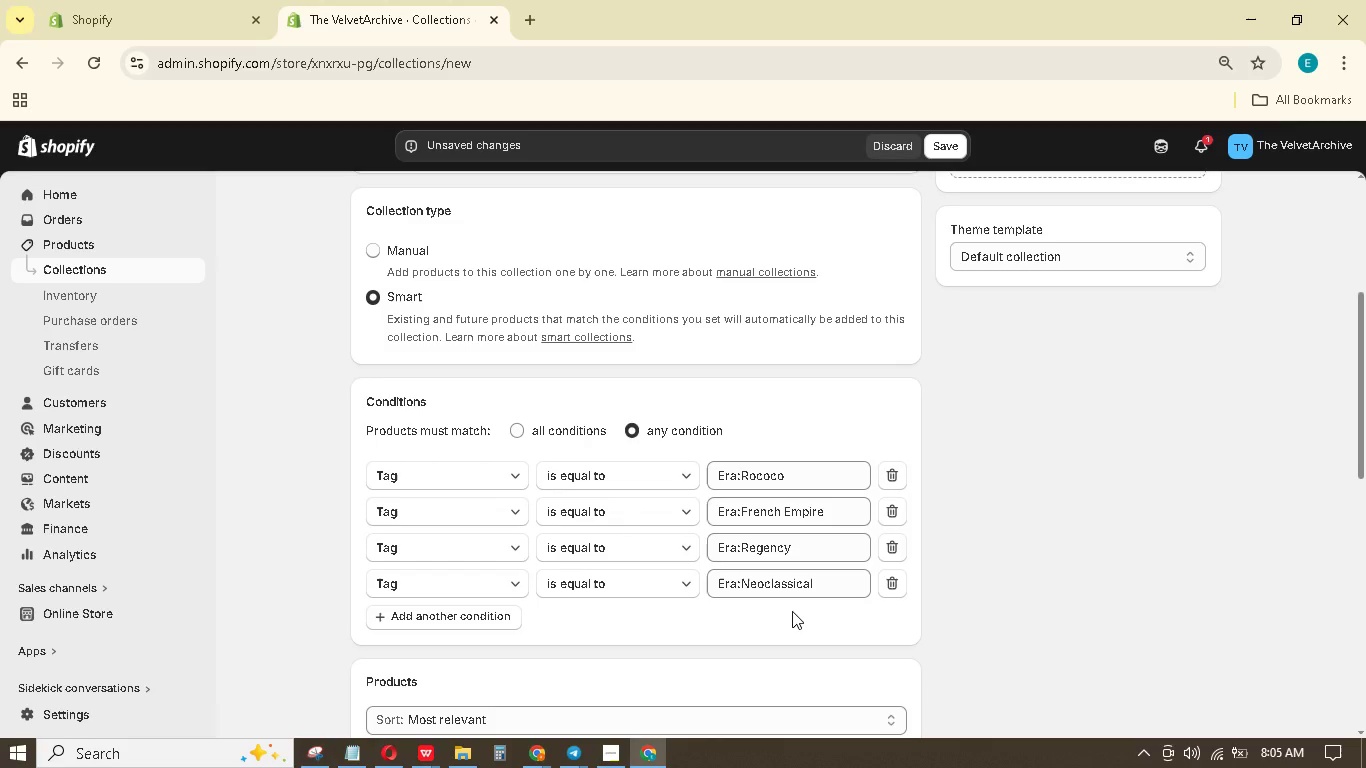 
left_click([463, 616])
 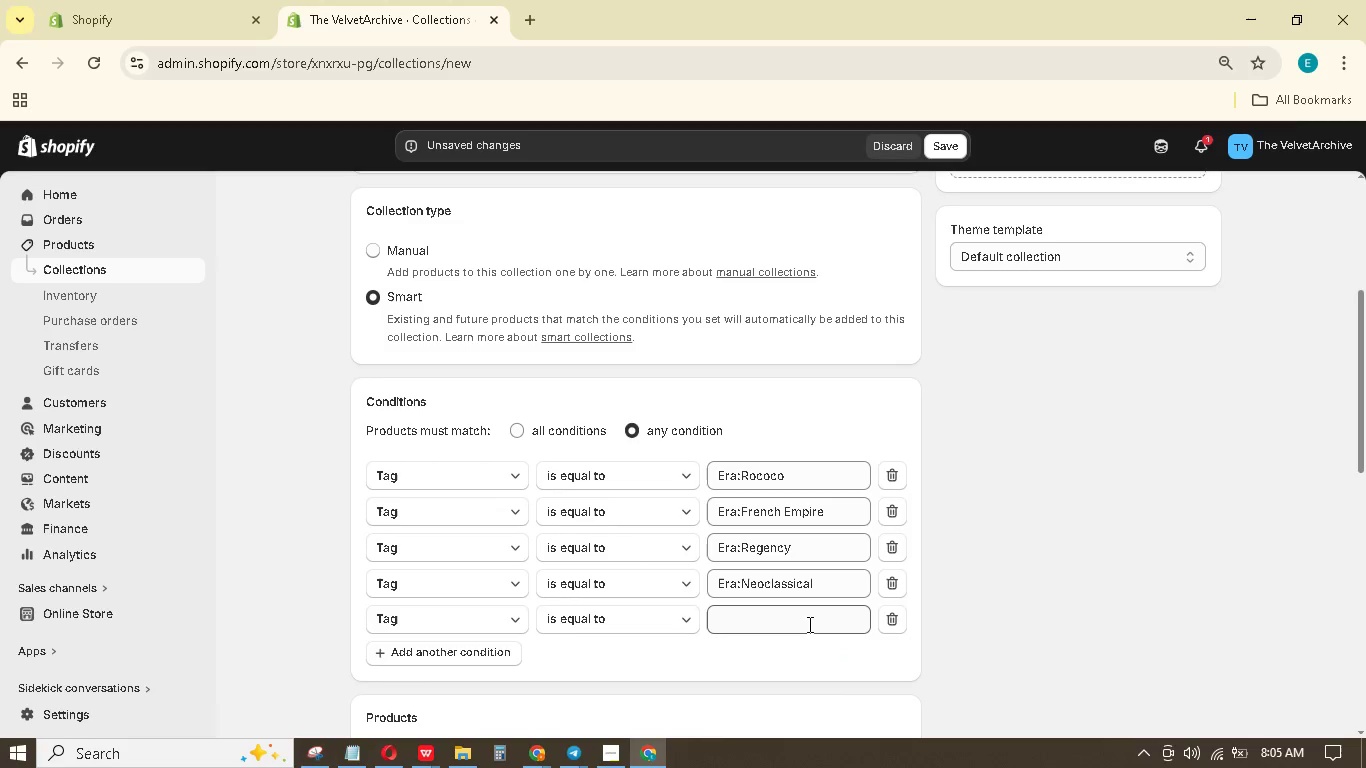 
left_click([806, 621])
 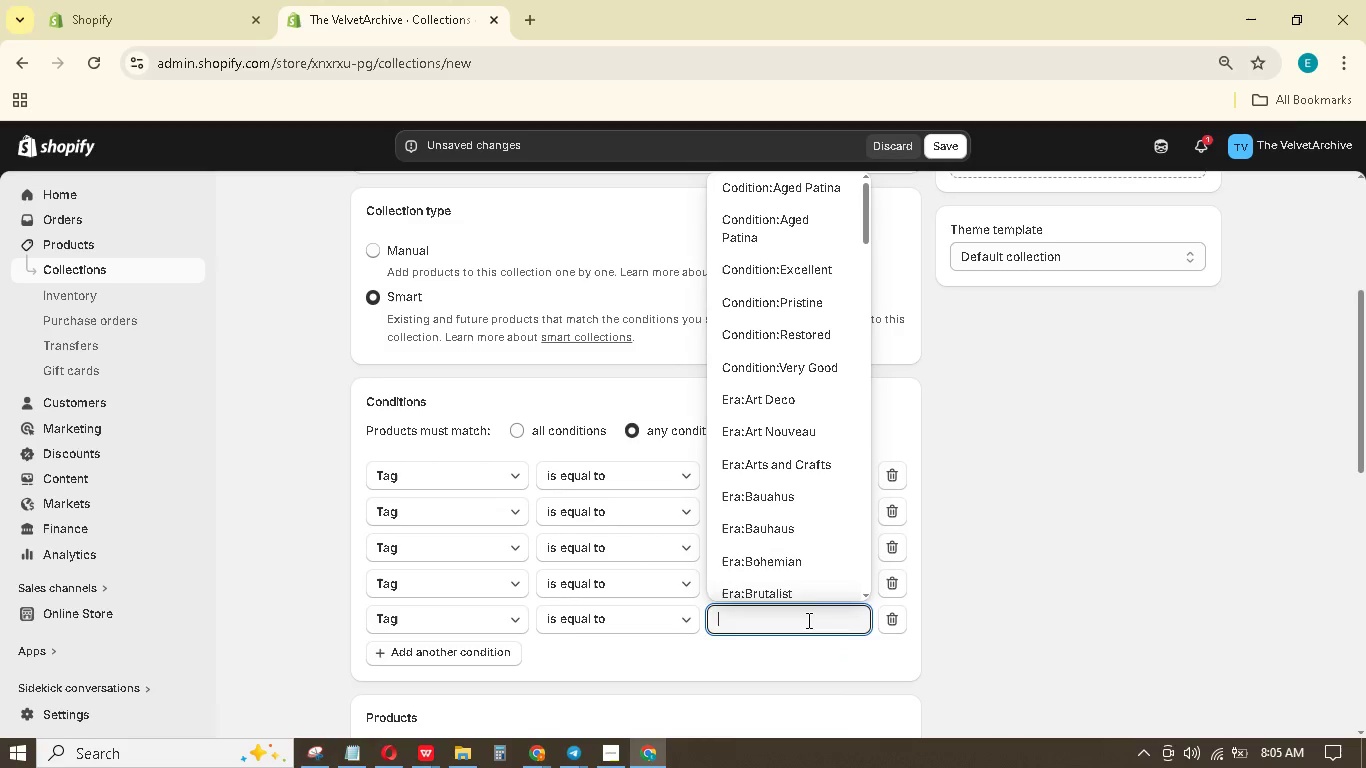 
key(M)
 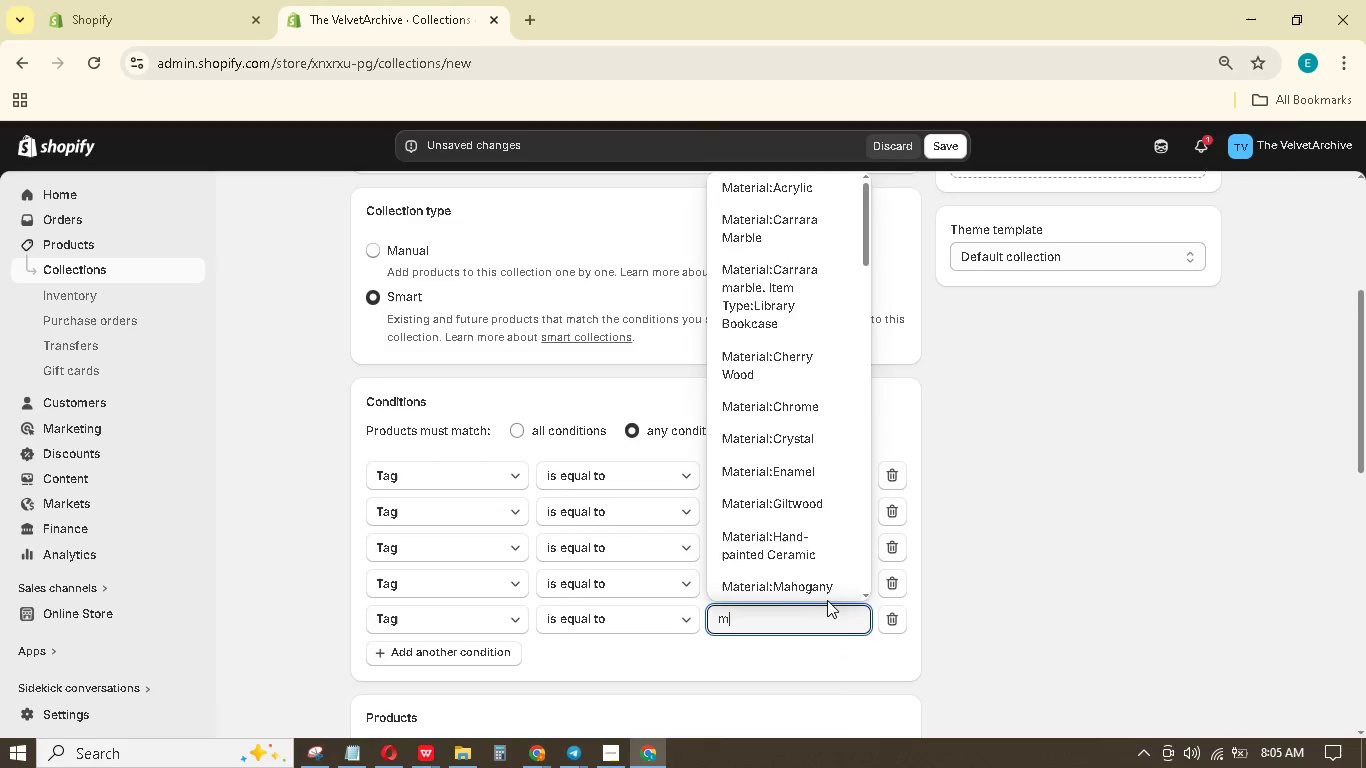 
type(ing)
 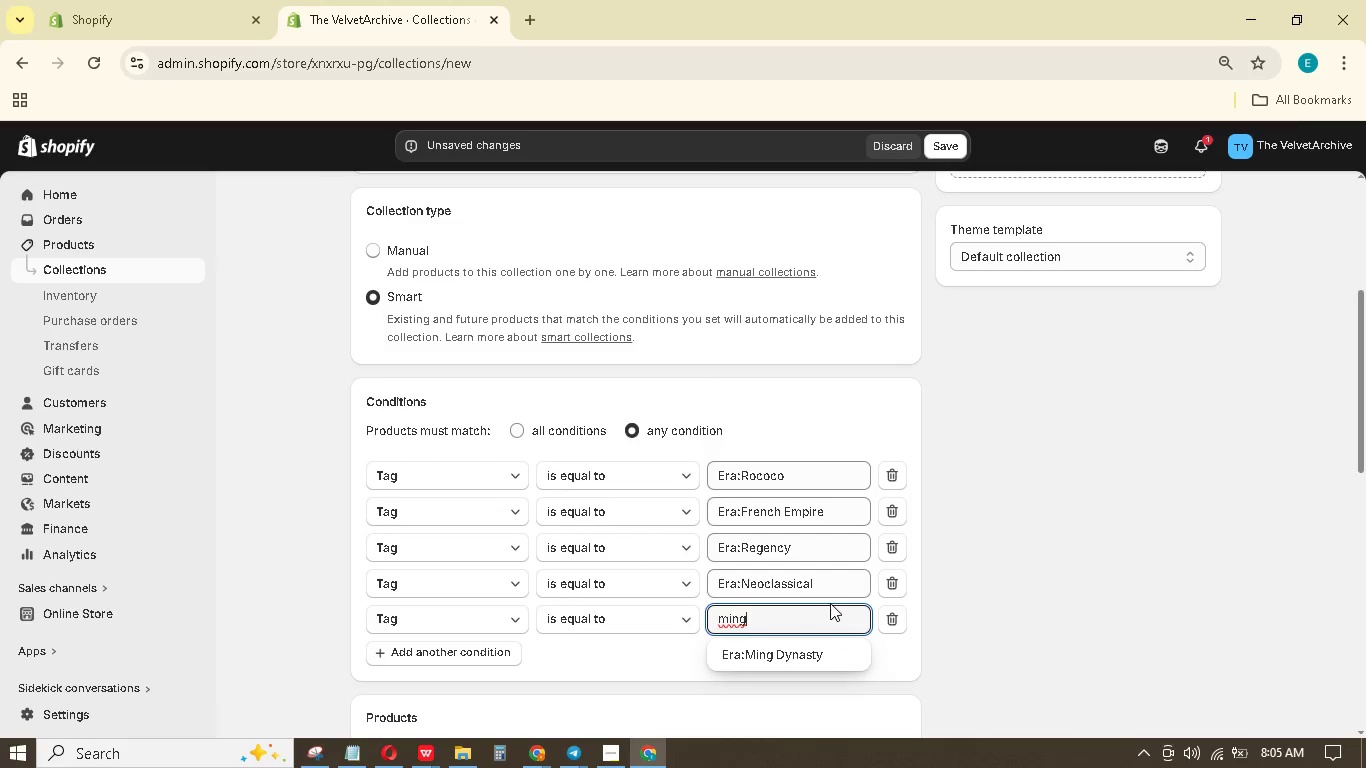 
left_click([809, 679])
 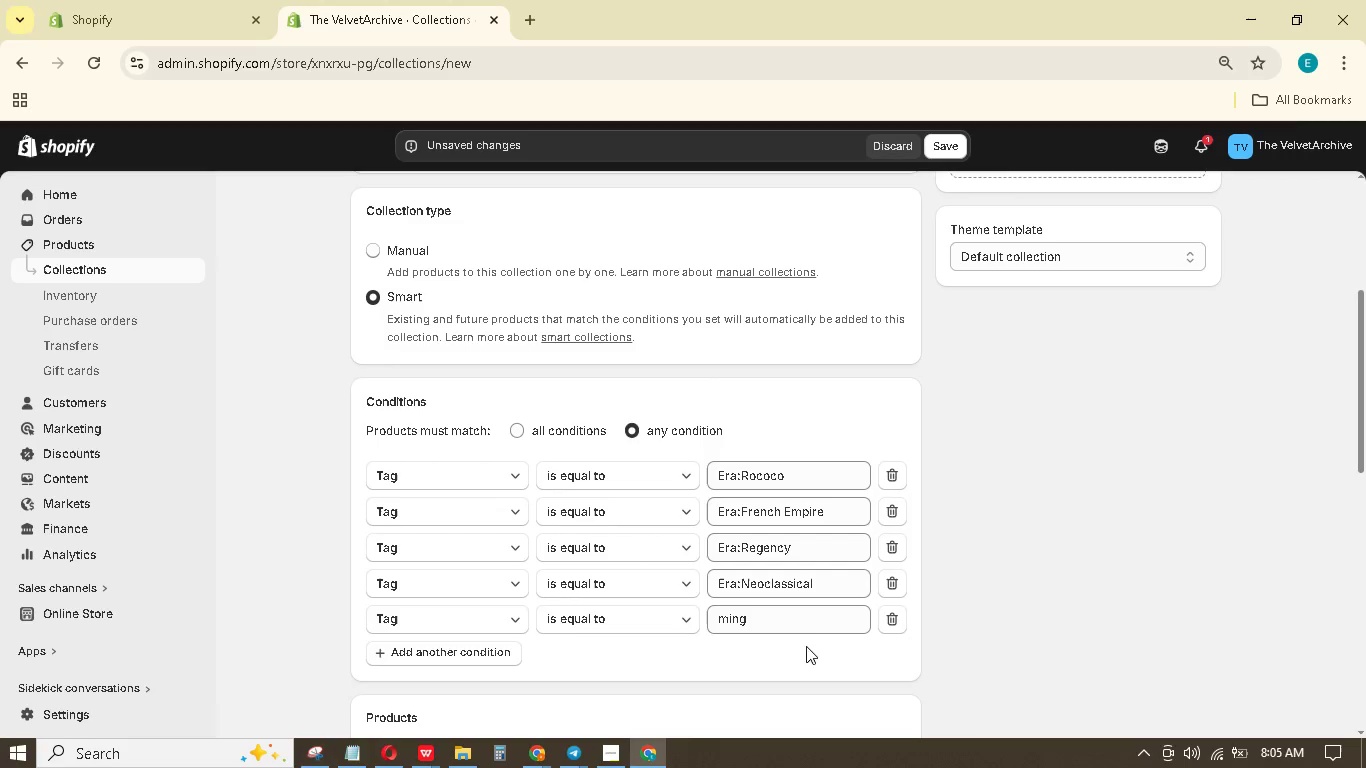 
left_click([809, 619])
 